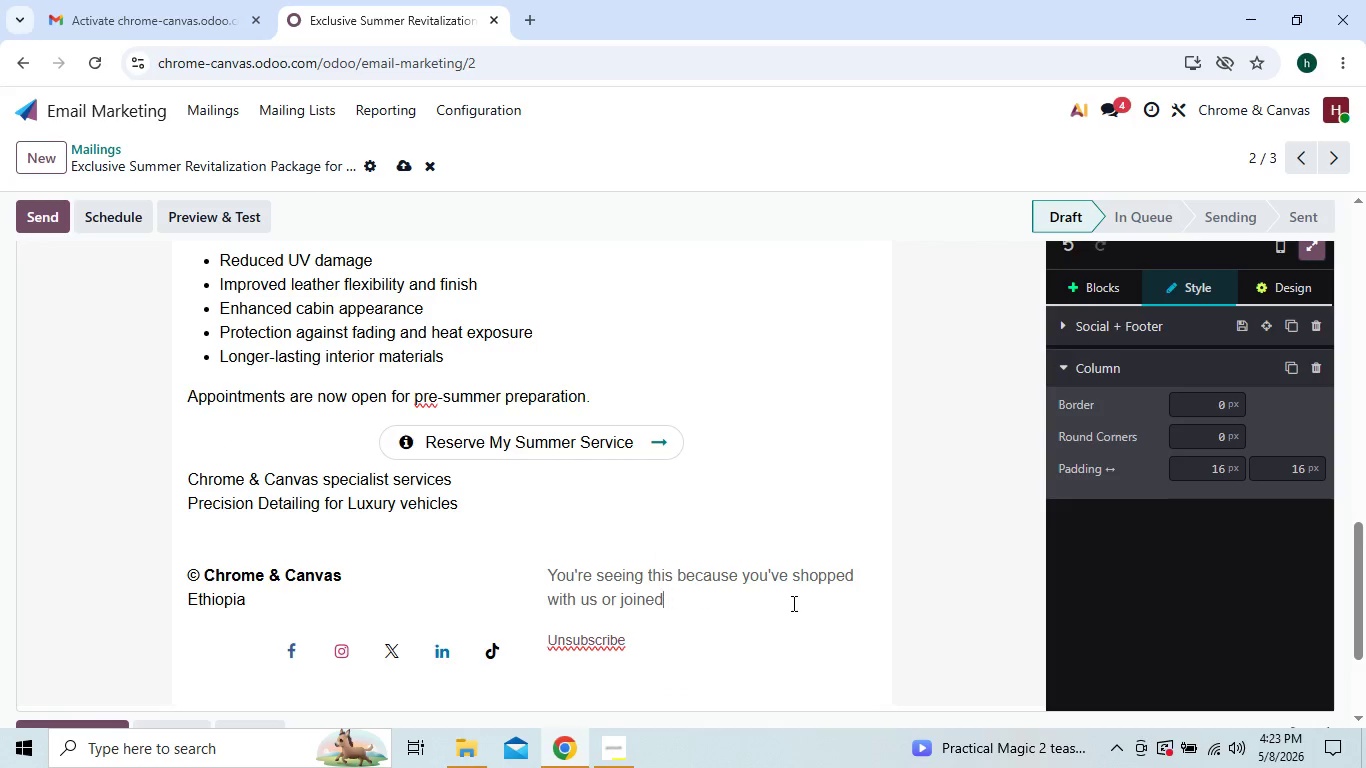 
key(Backspace)
 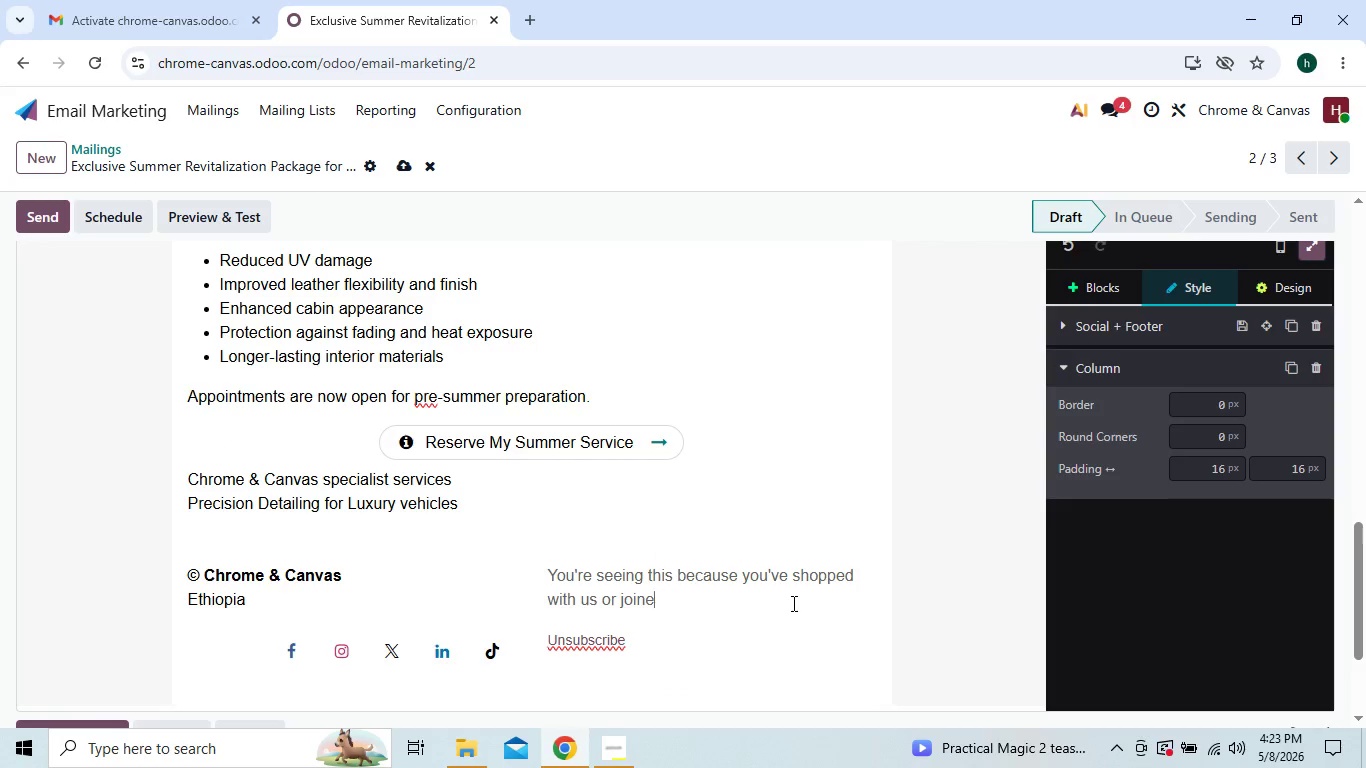 
key(Backspace)
 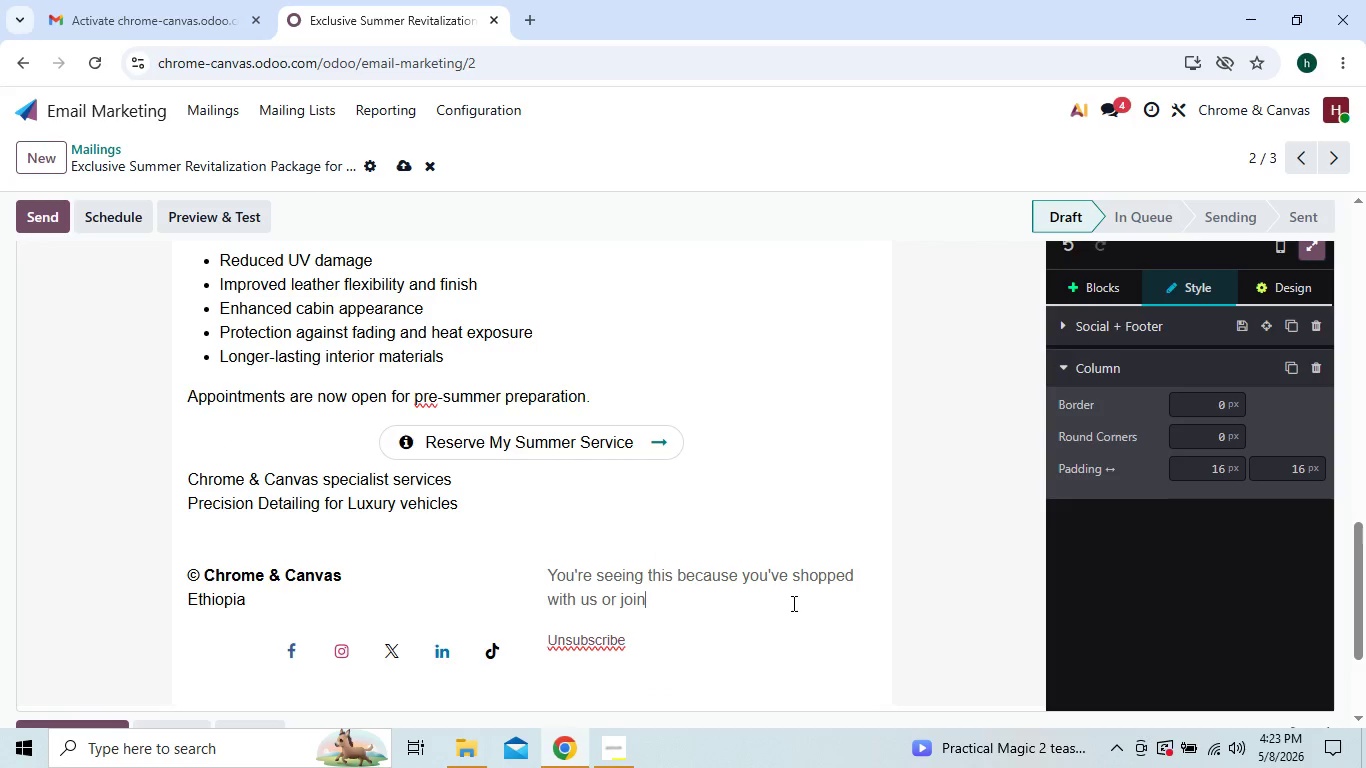 
hold_key(key=Backspace, duration=0.86)
 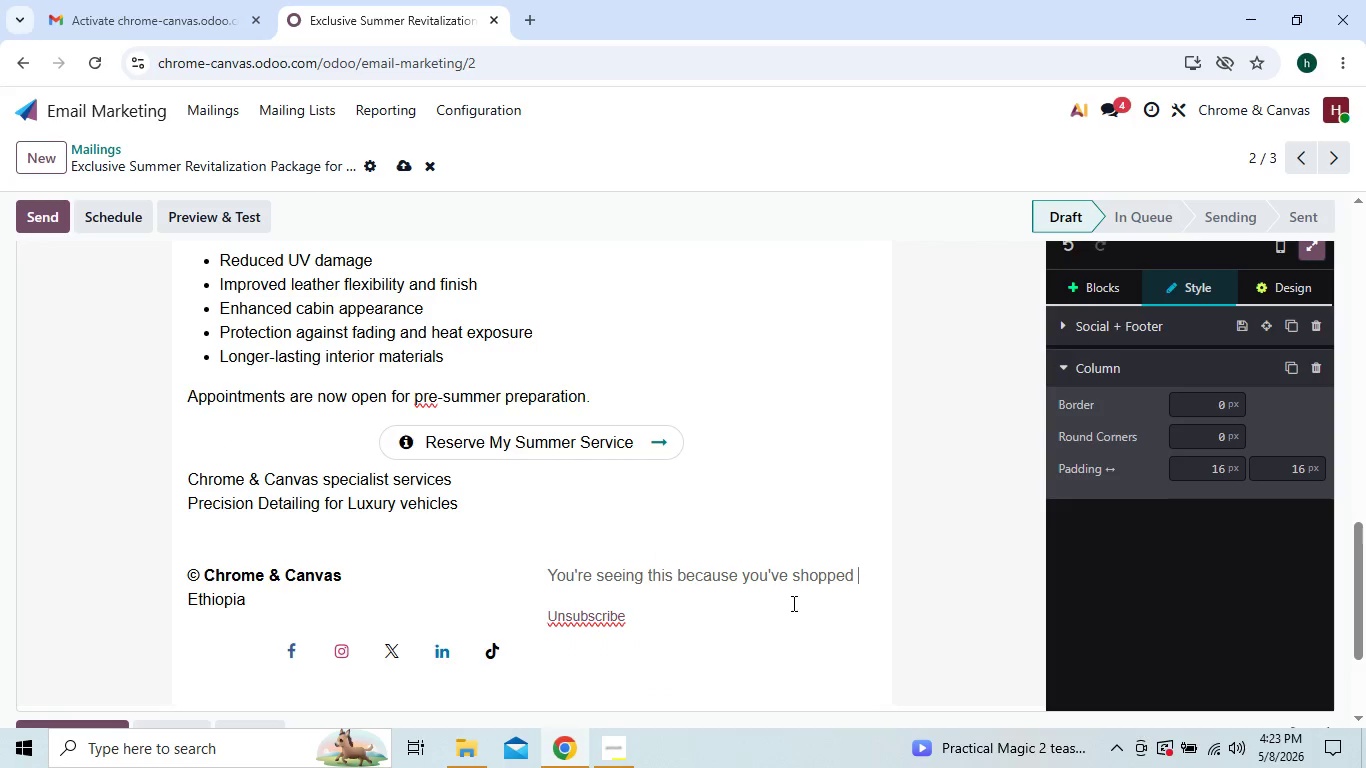 
key(Backspace)
 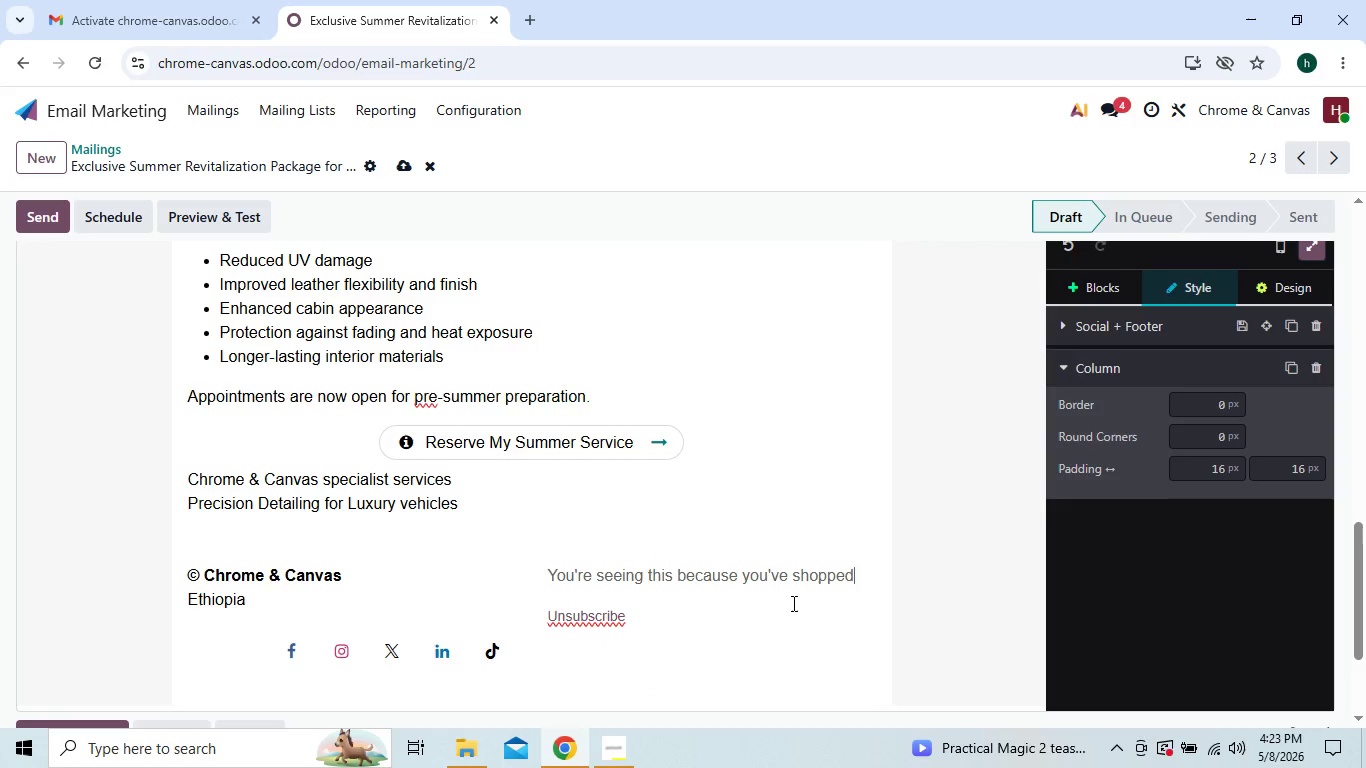 
key(Backspace)
 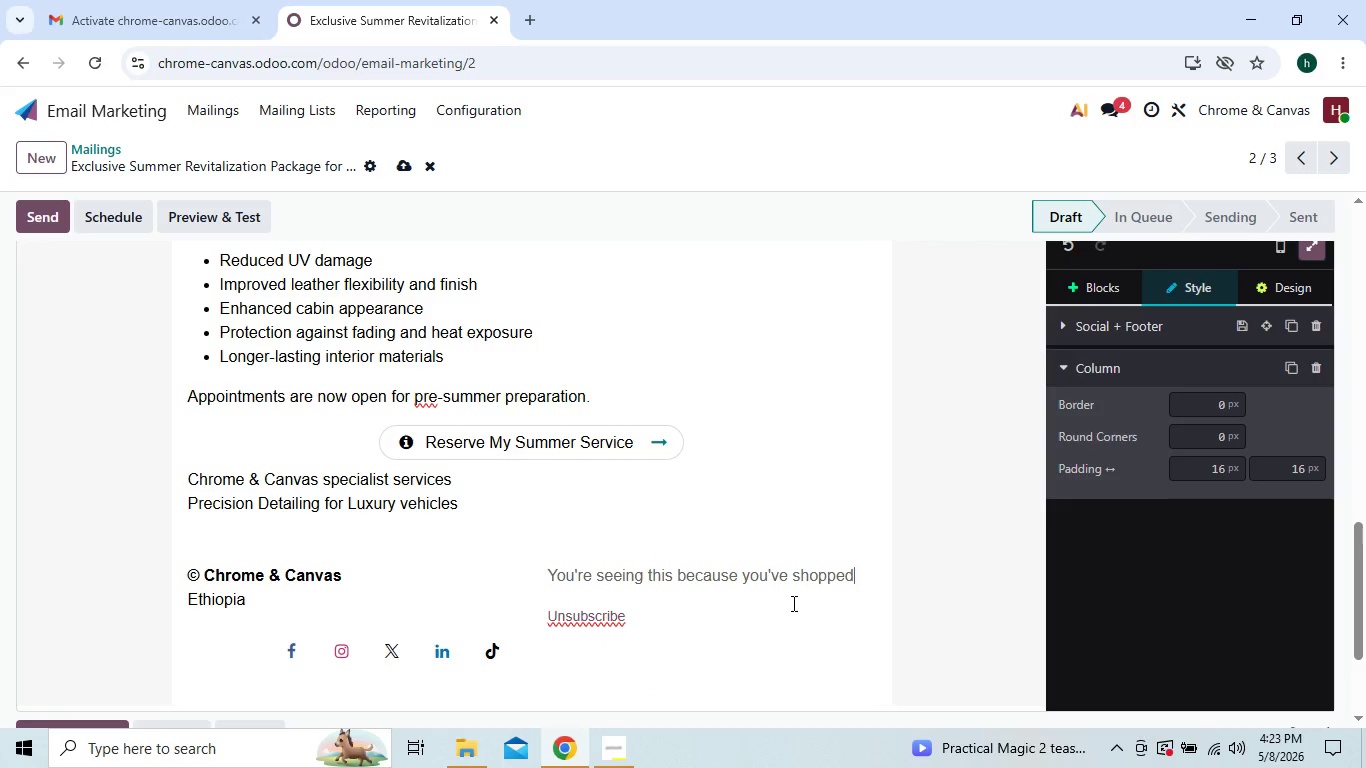 
key(Backspace)
 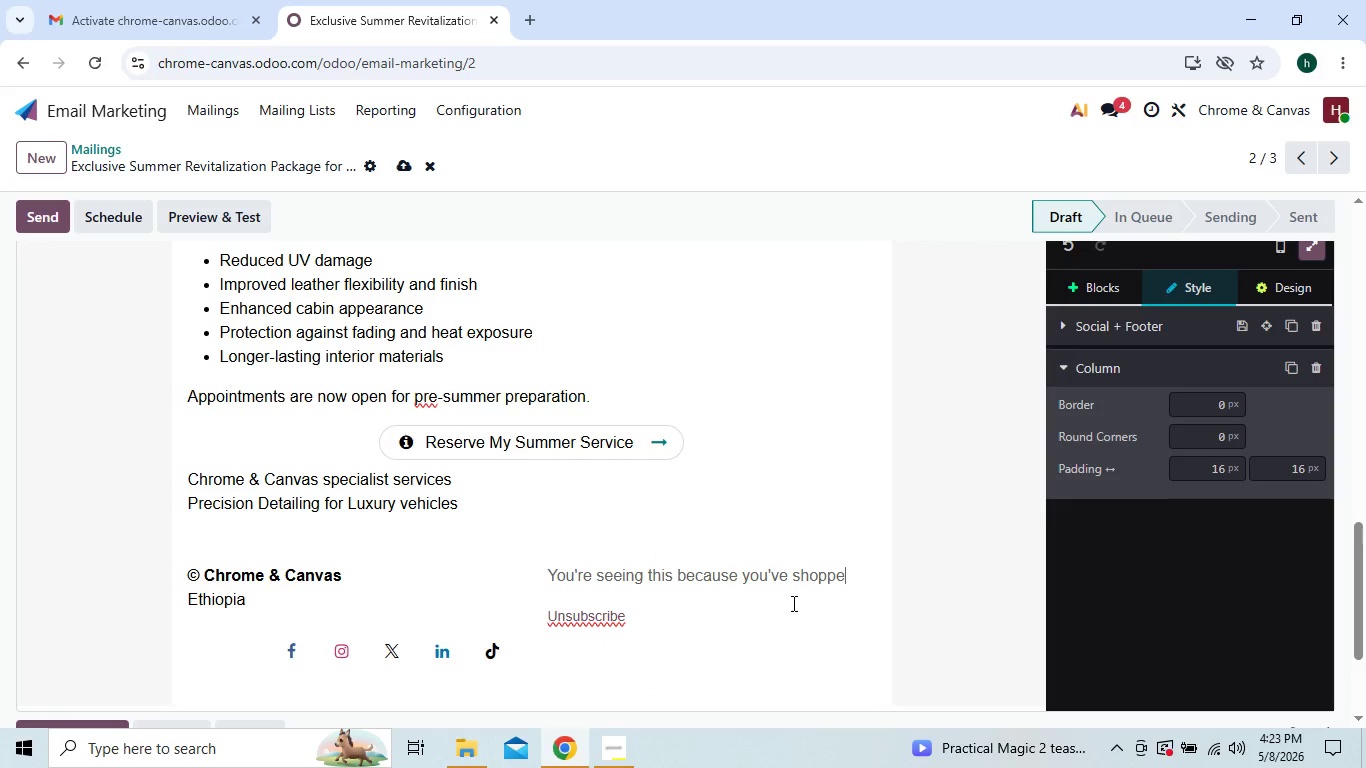 
key(Backspace)
 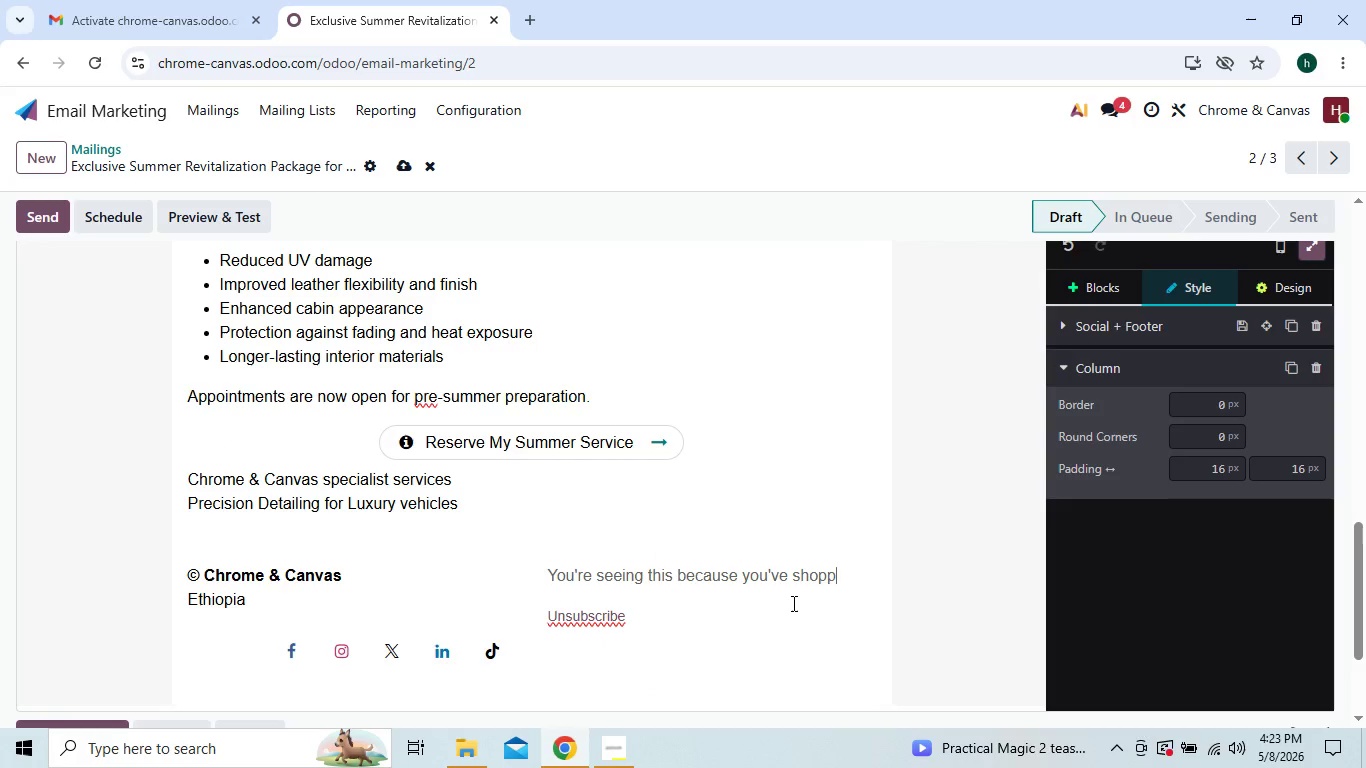 
key(Backspace)
 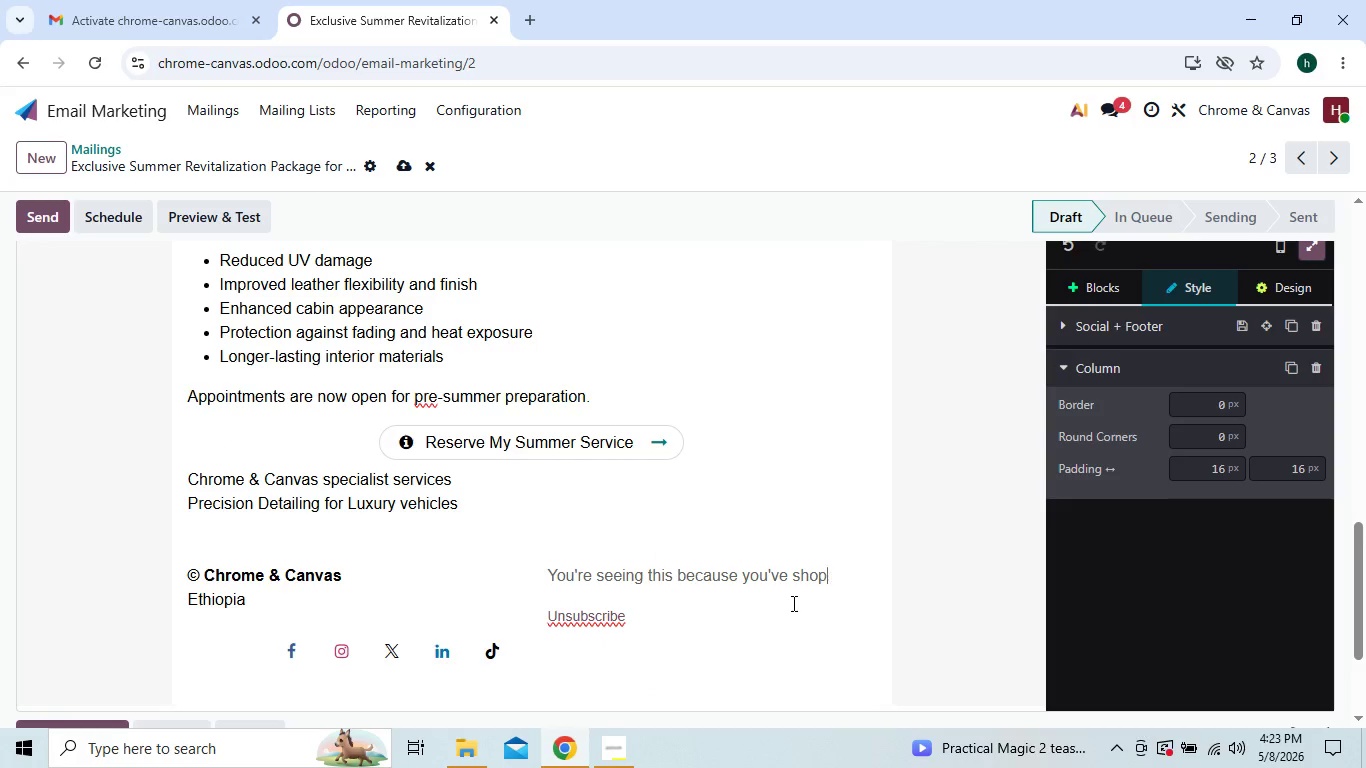 
key(Backspace)
 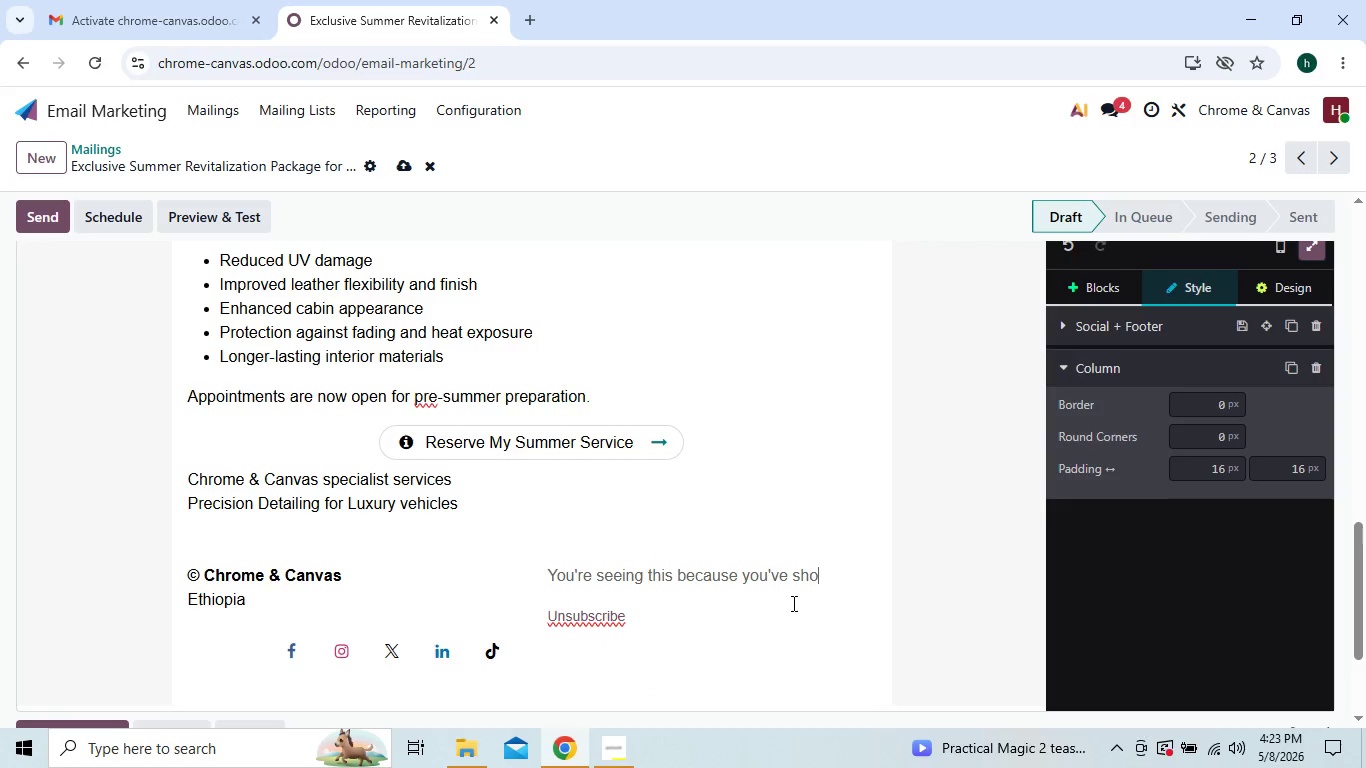 
key(Backspace)
 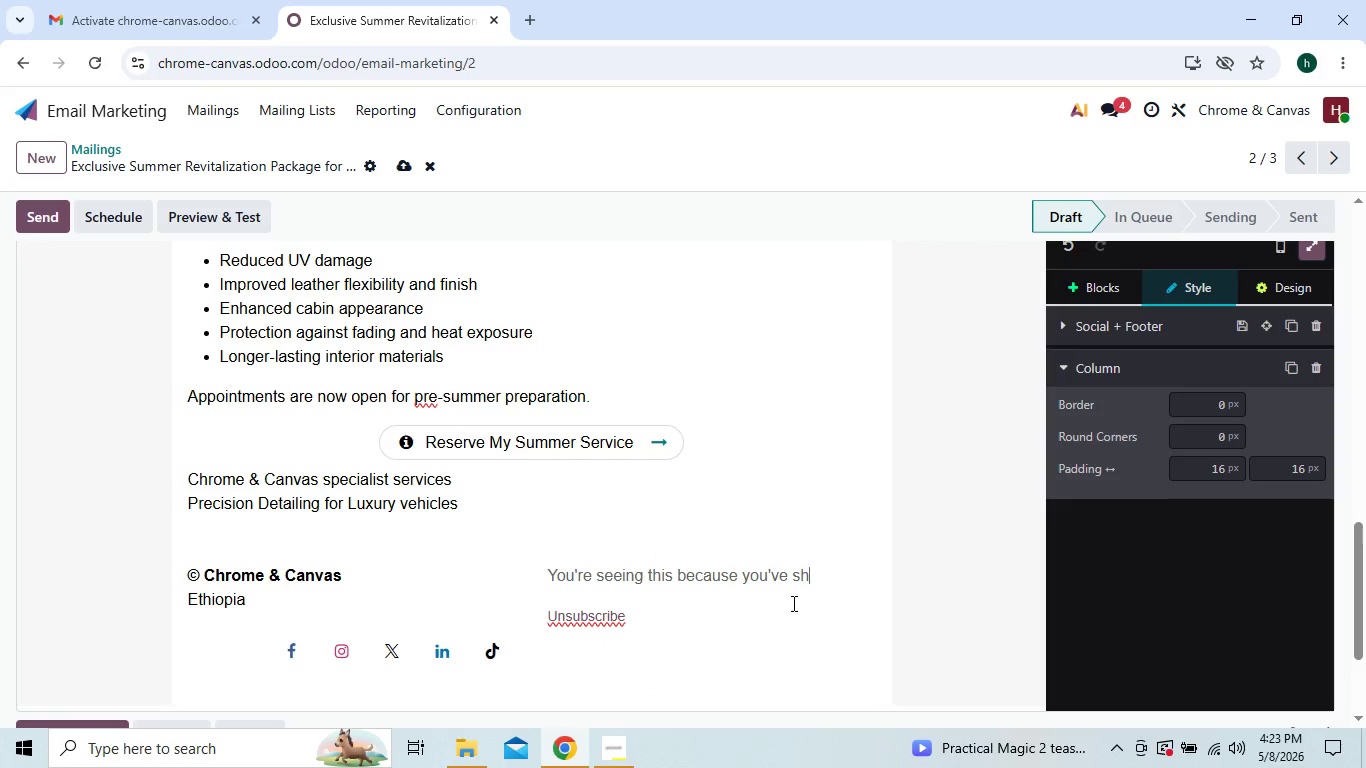 
key(Backspace)
 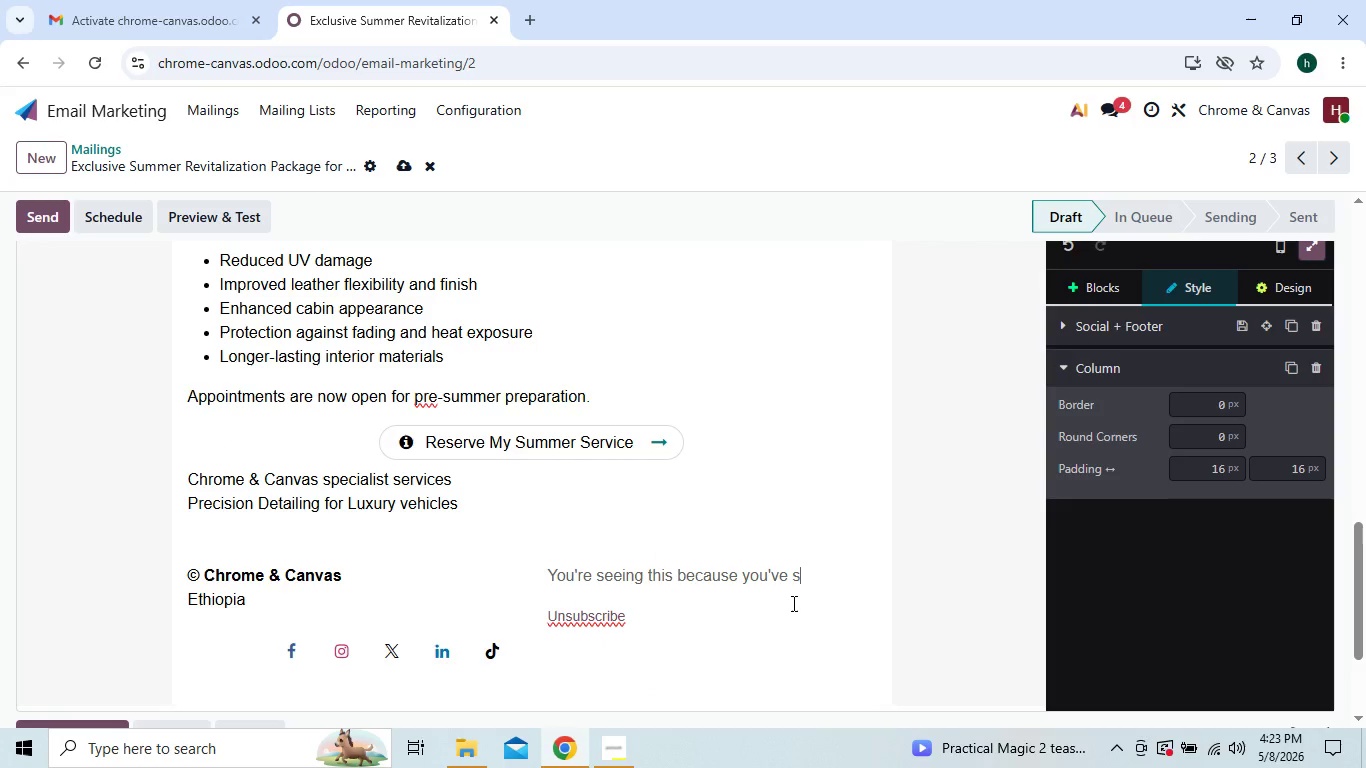 
key(Backspace)
 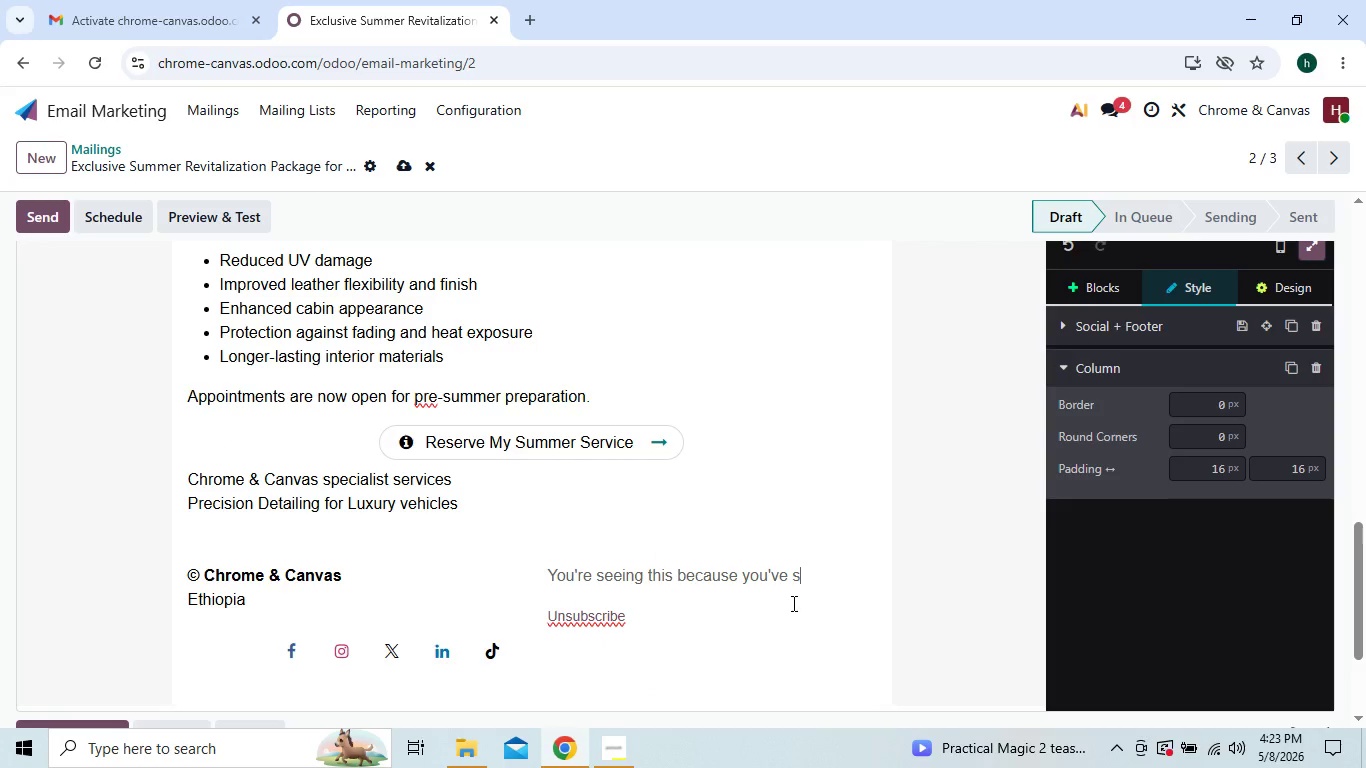 
key(Backspace)
 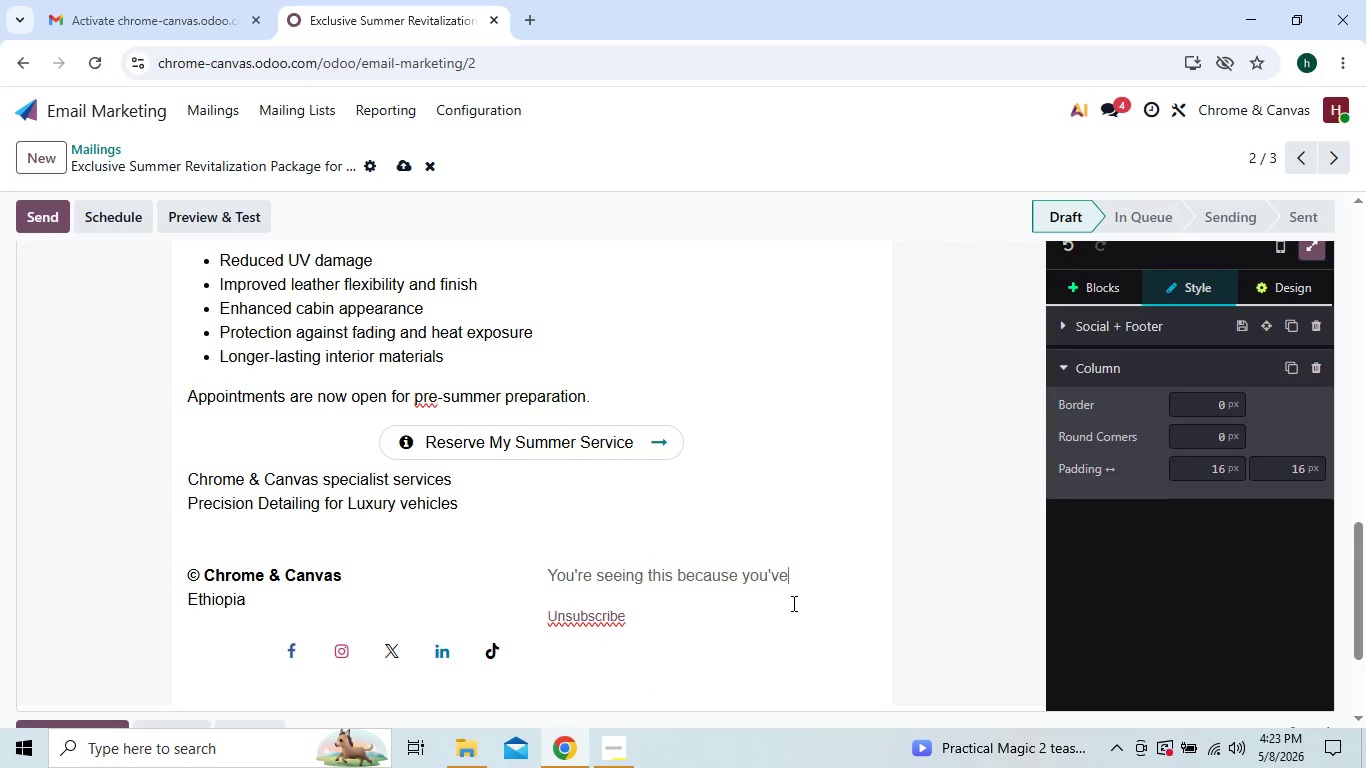 
key(Backspace)
 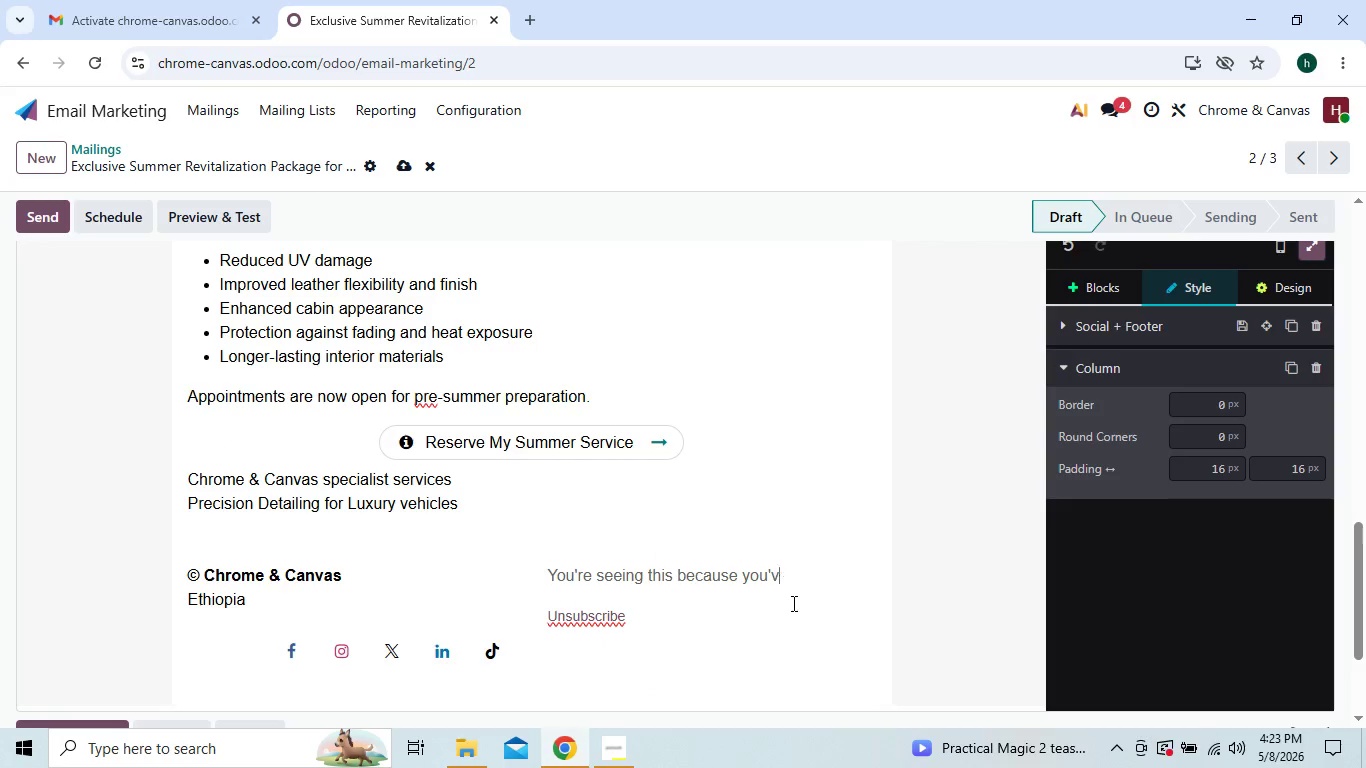 
key(Backspace)
 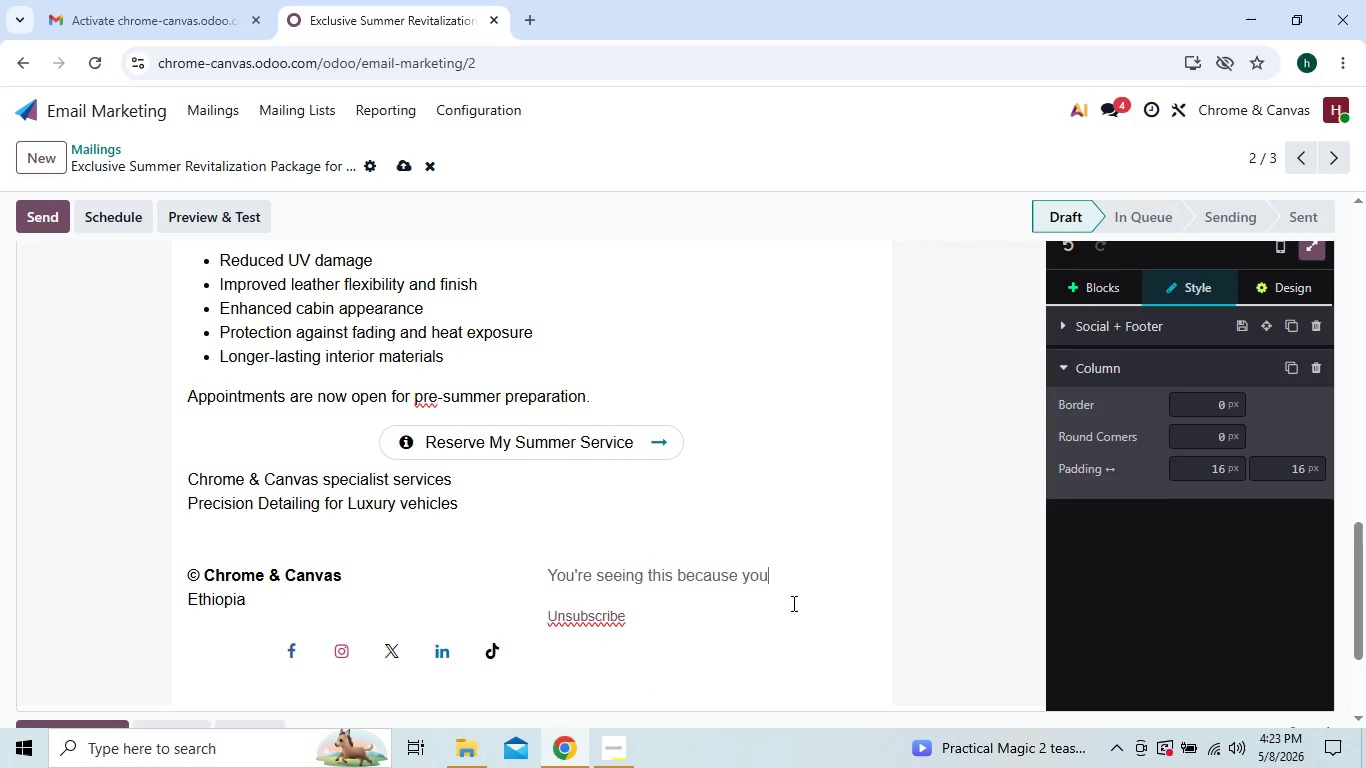 
key(Backspace)
 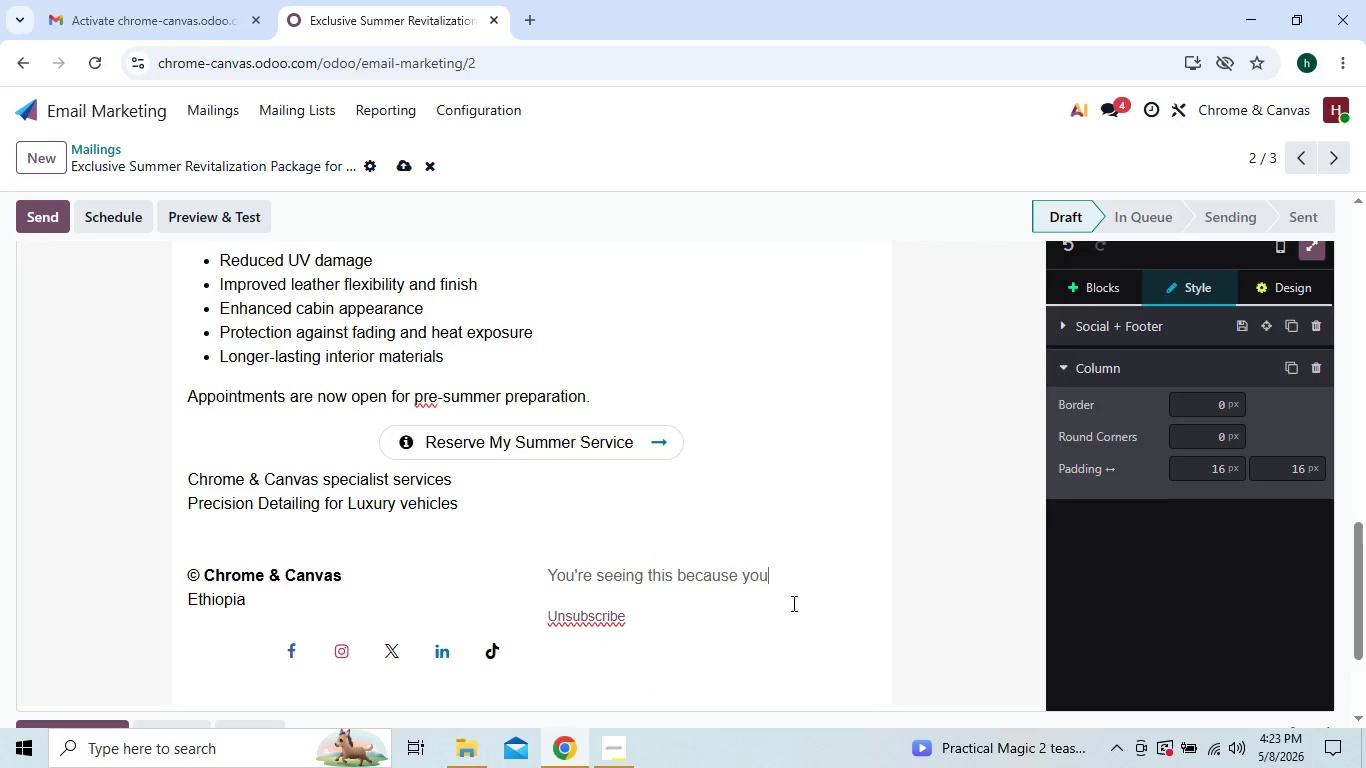 
key(Backspace)
 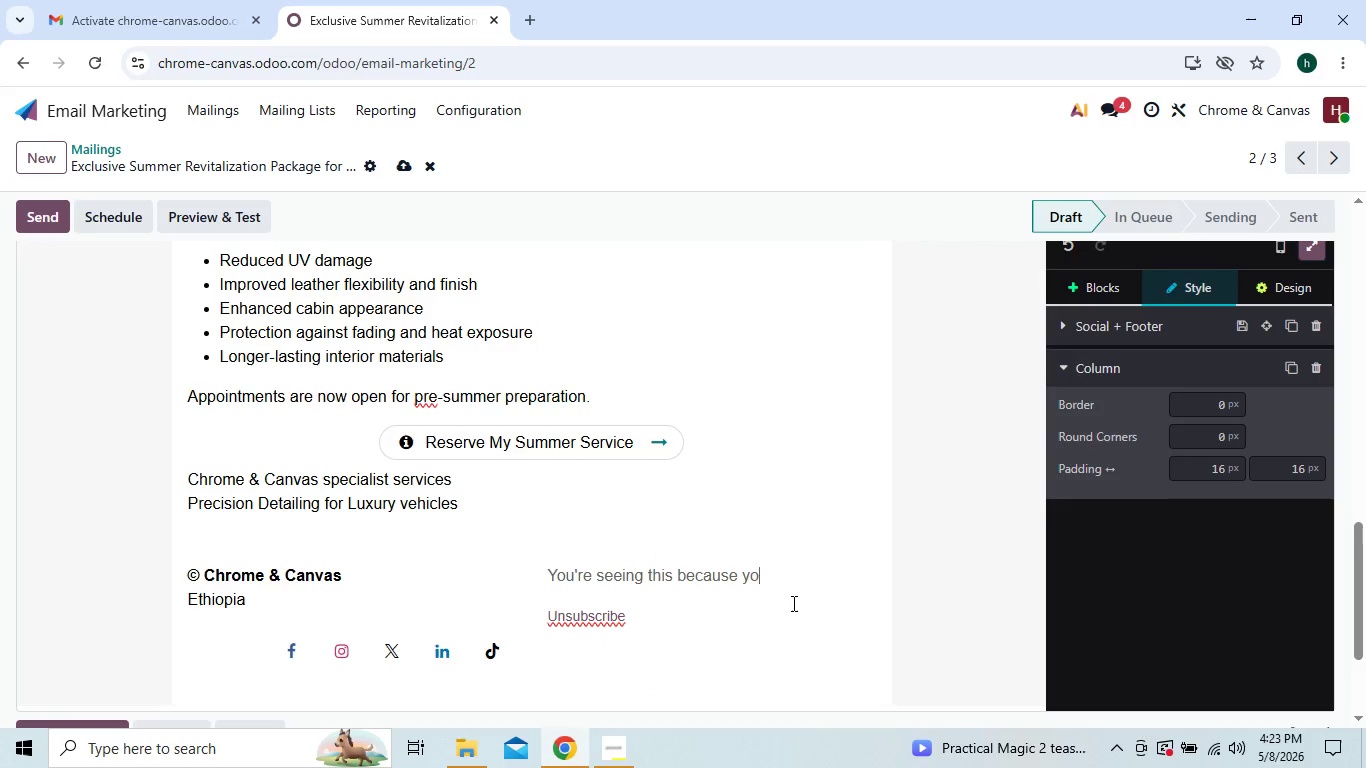 
key(Backspace)
 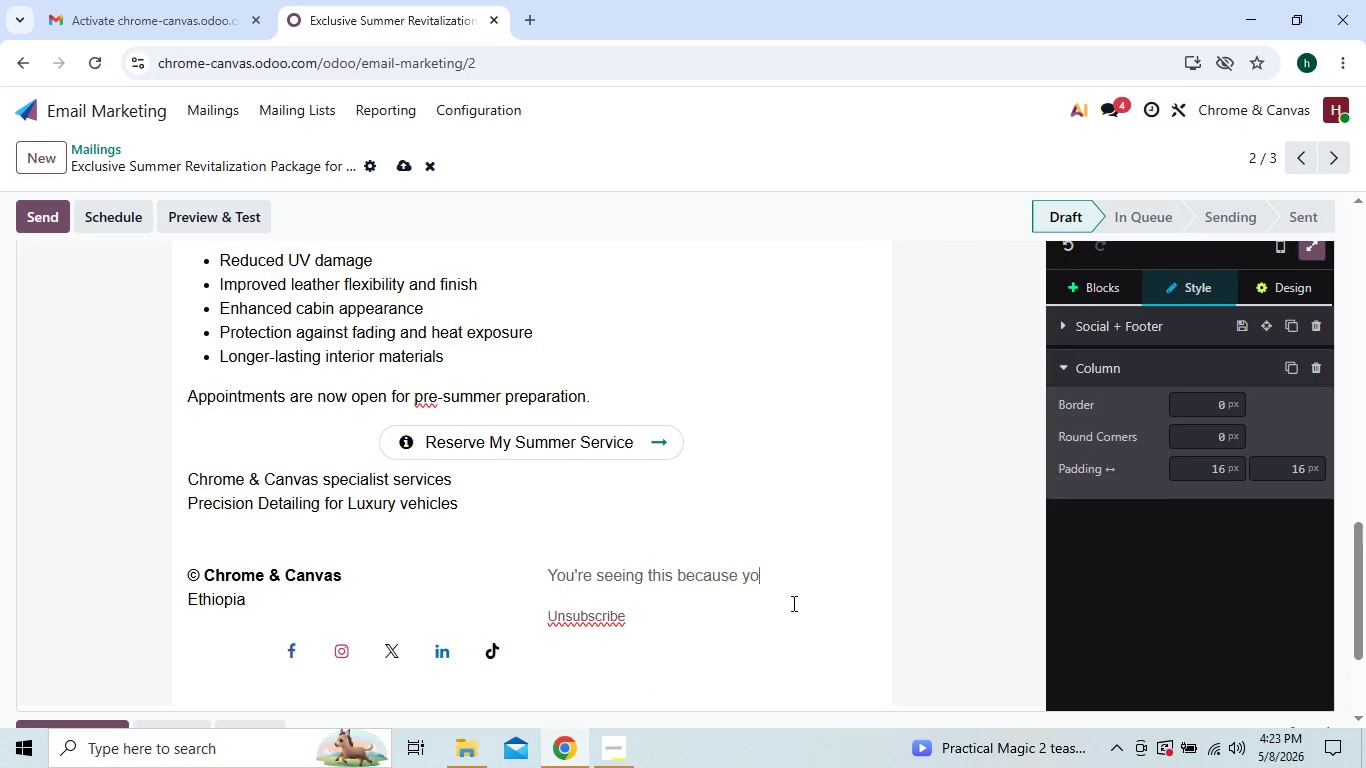 
key(Backspace)
 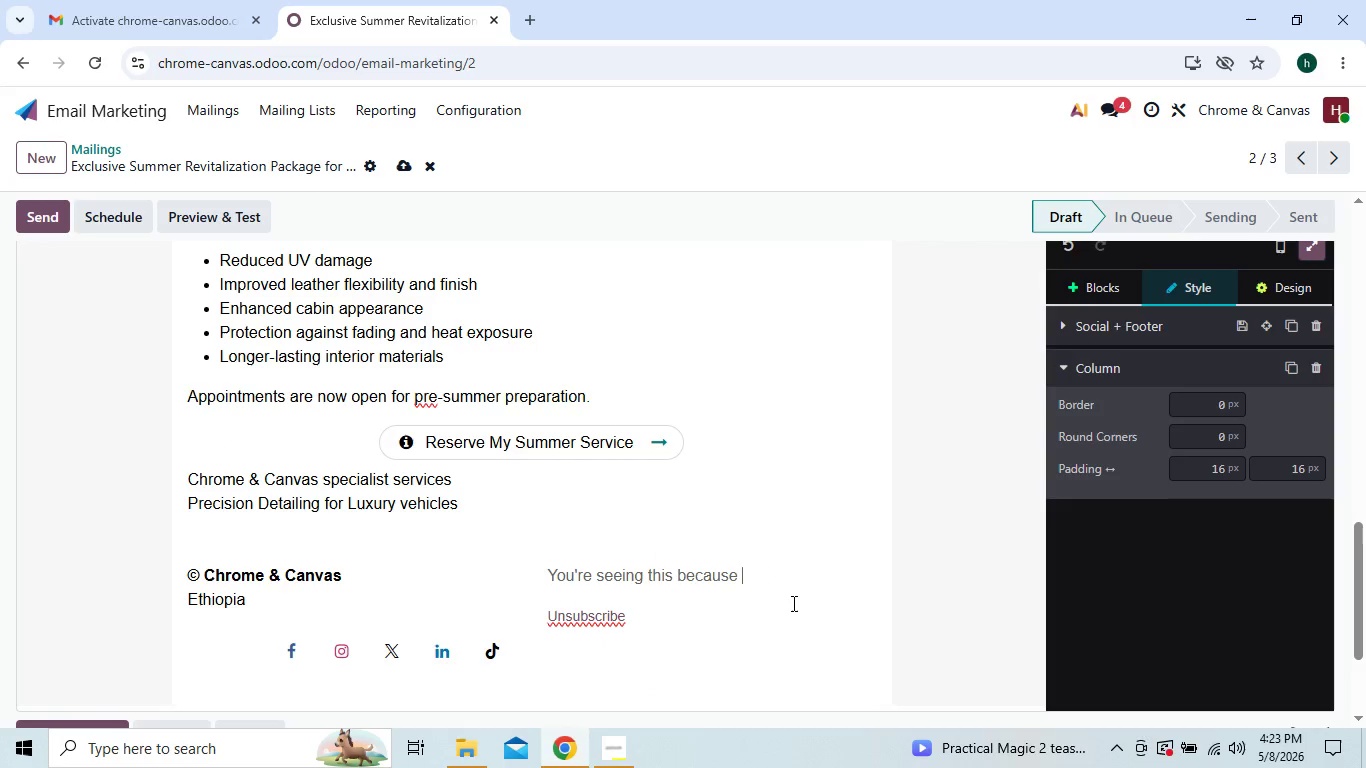 
key(Backspace)
 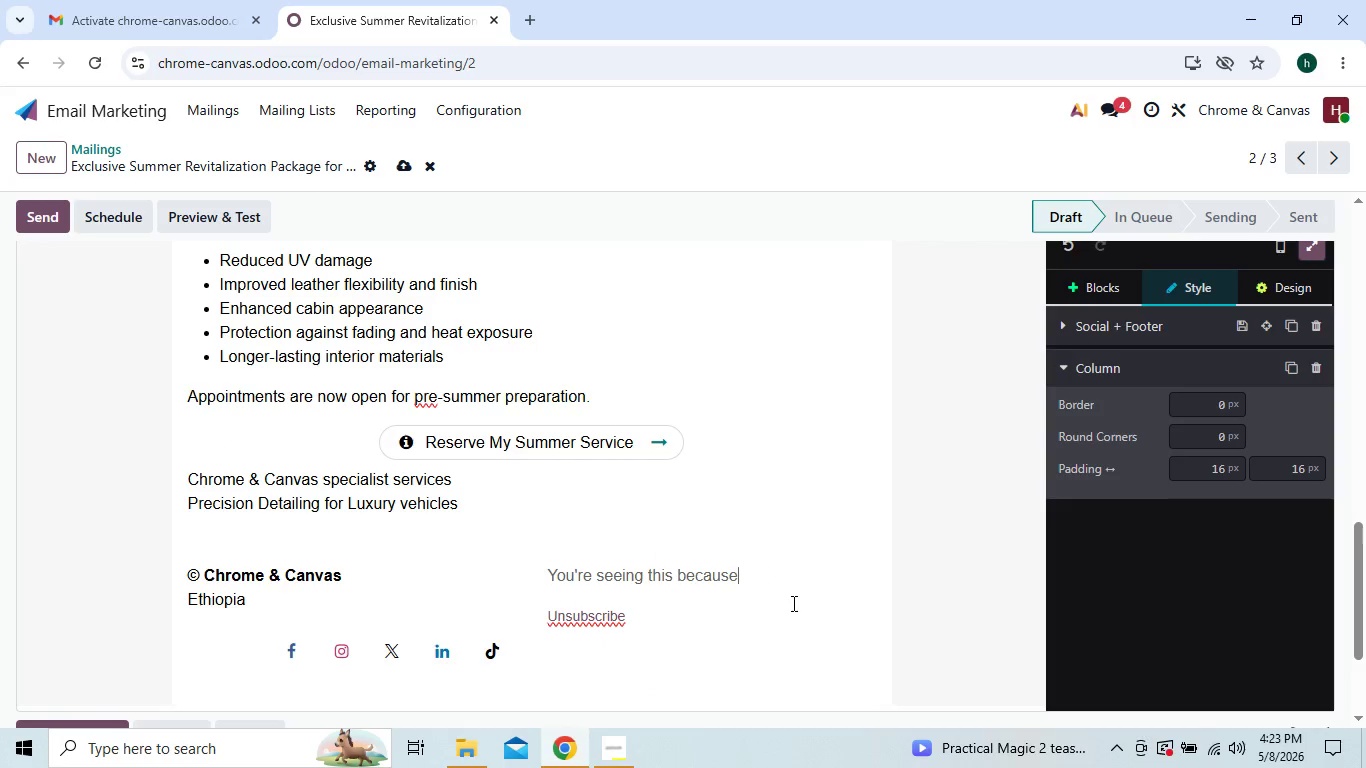 
key(Backspace)
 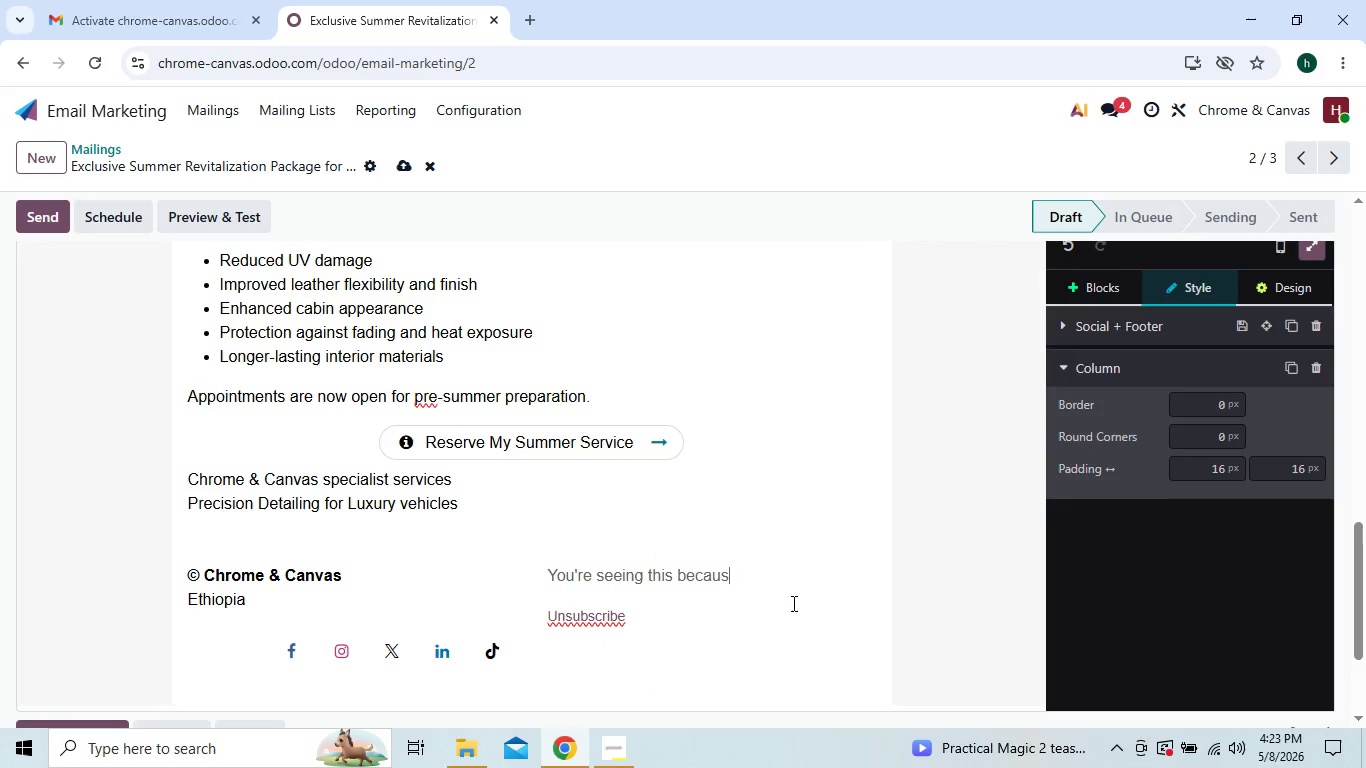 
key(Backspace)
 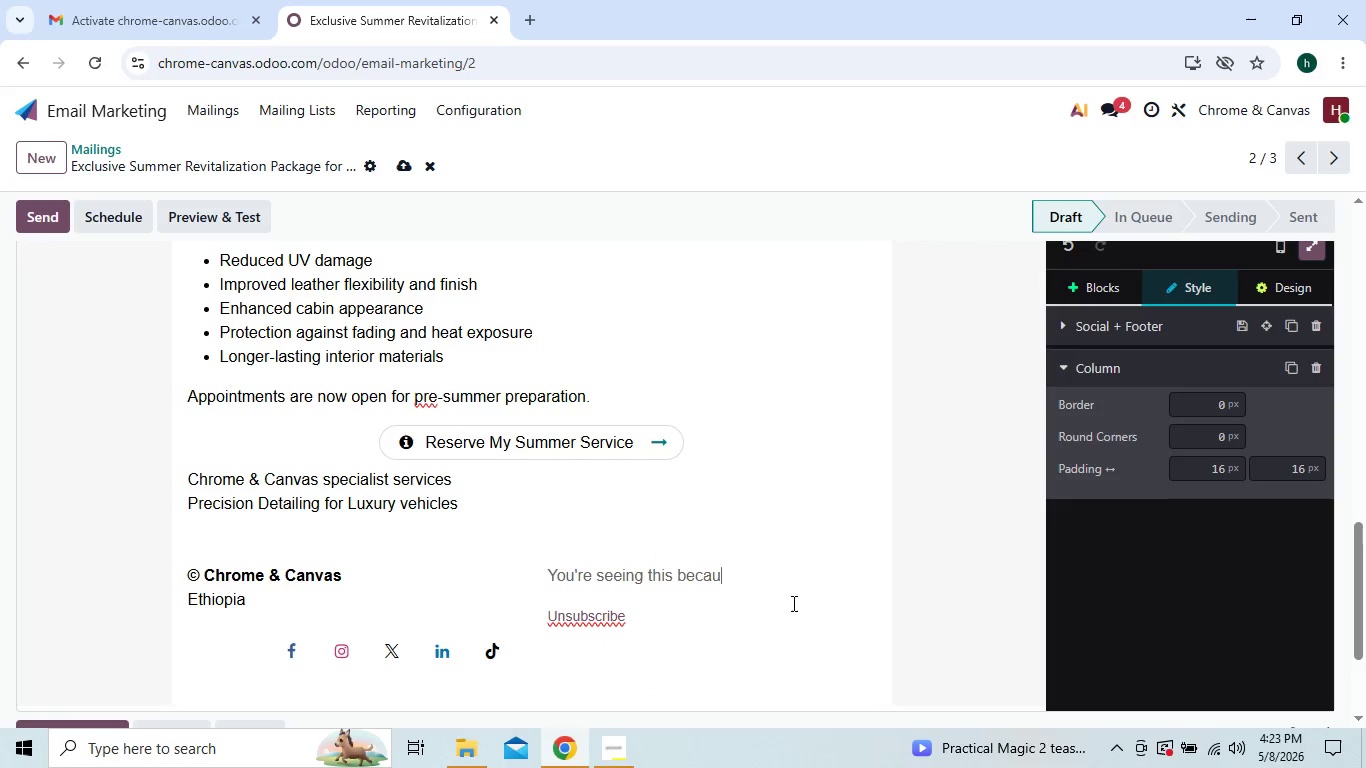 
key(Backspace)
 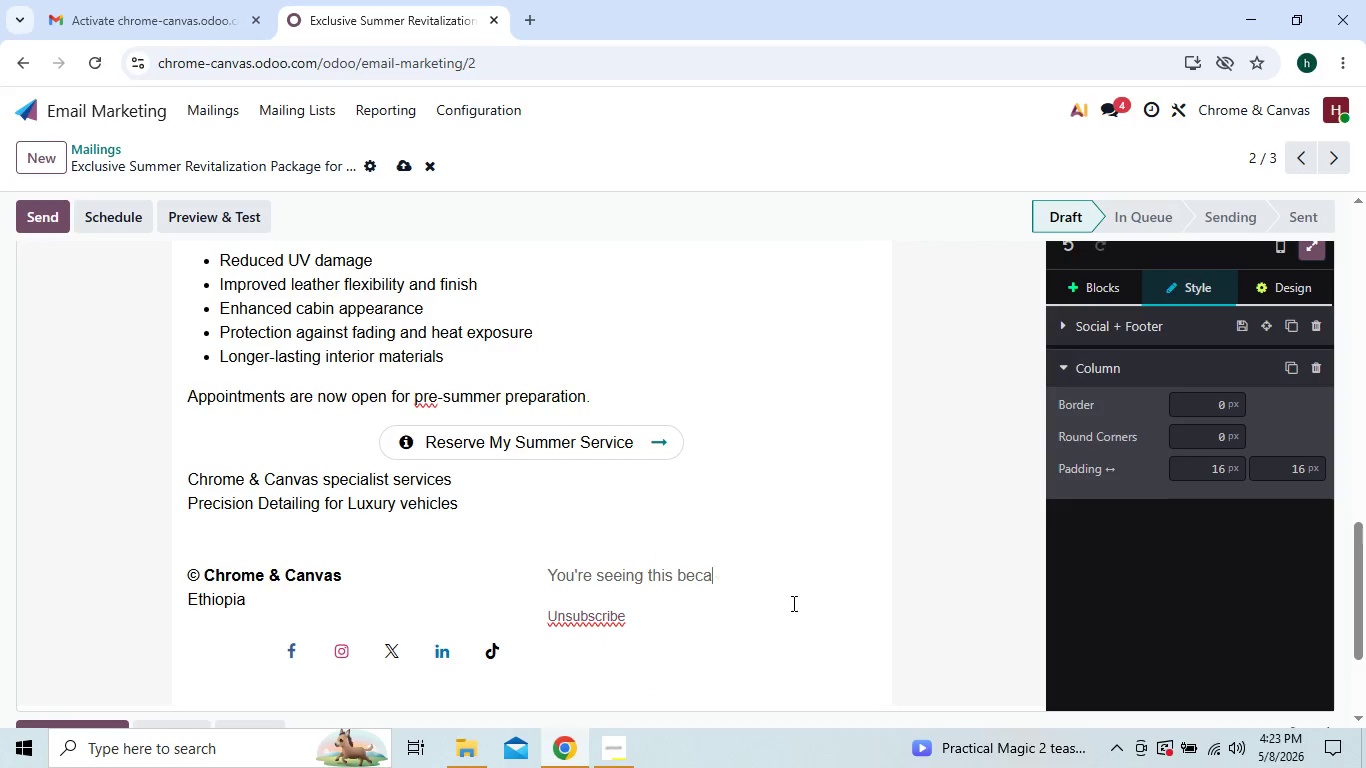 
key(Backspace)
 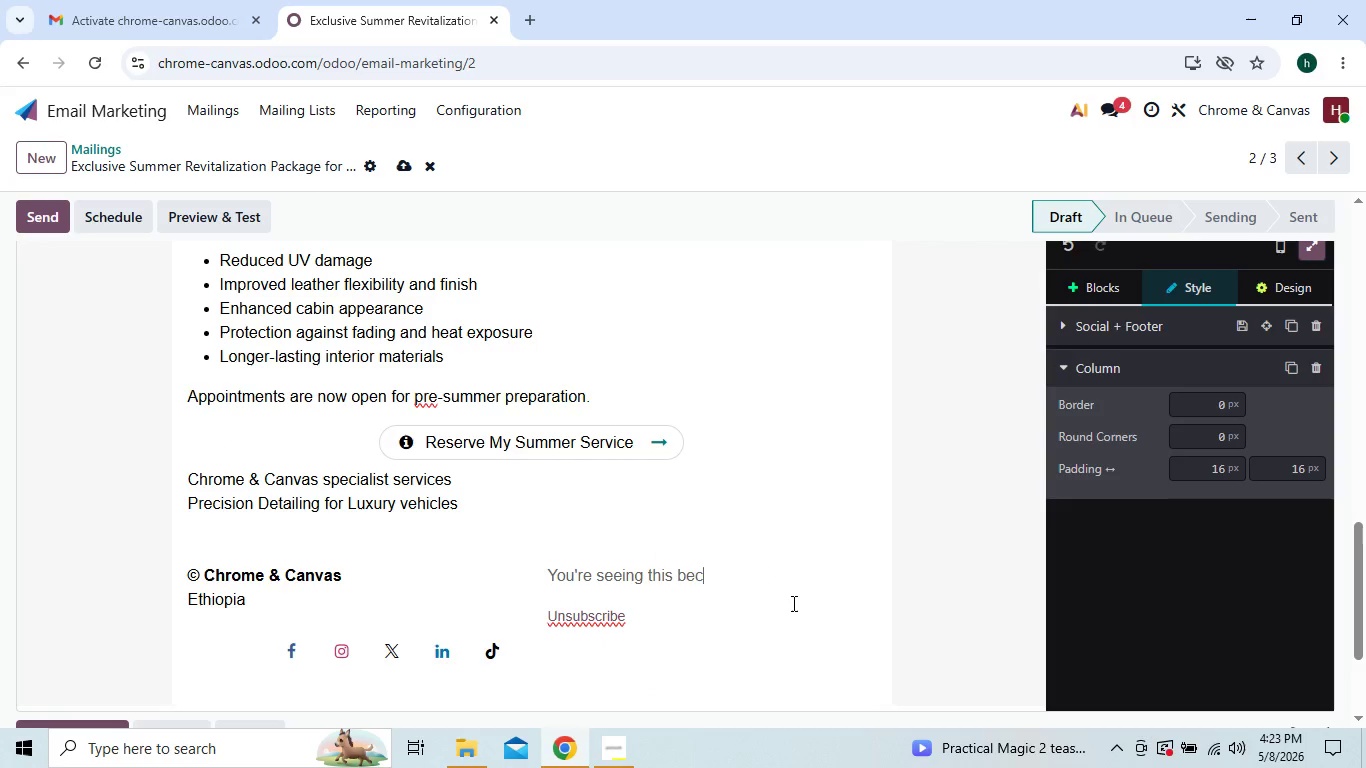 
key(Backspace)
 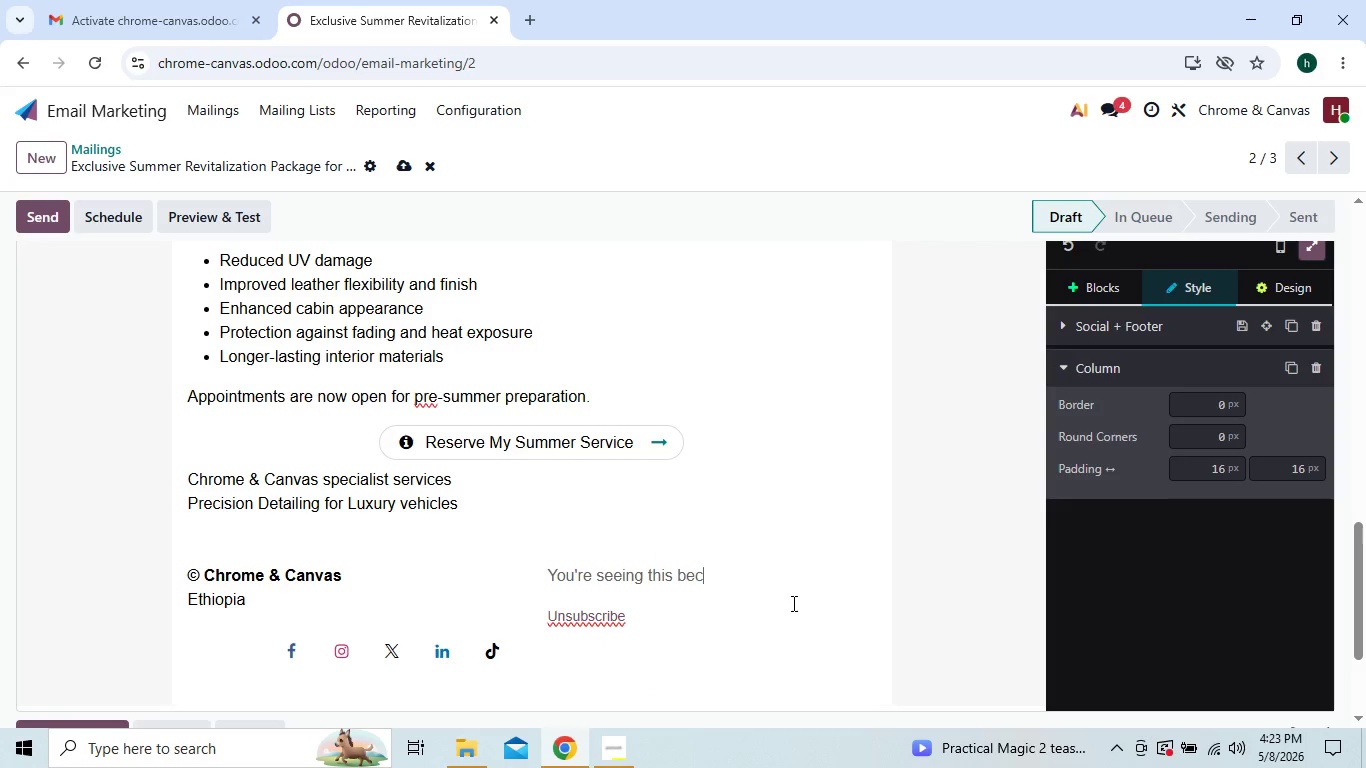 
key(Backspace)
 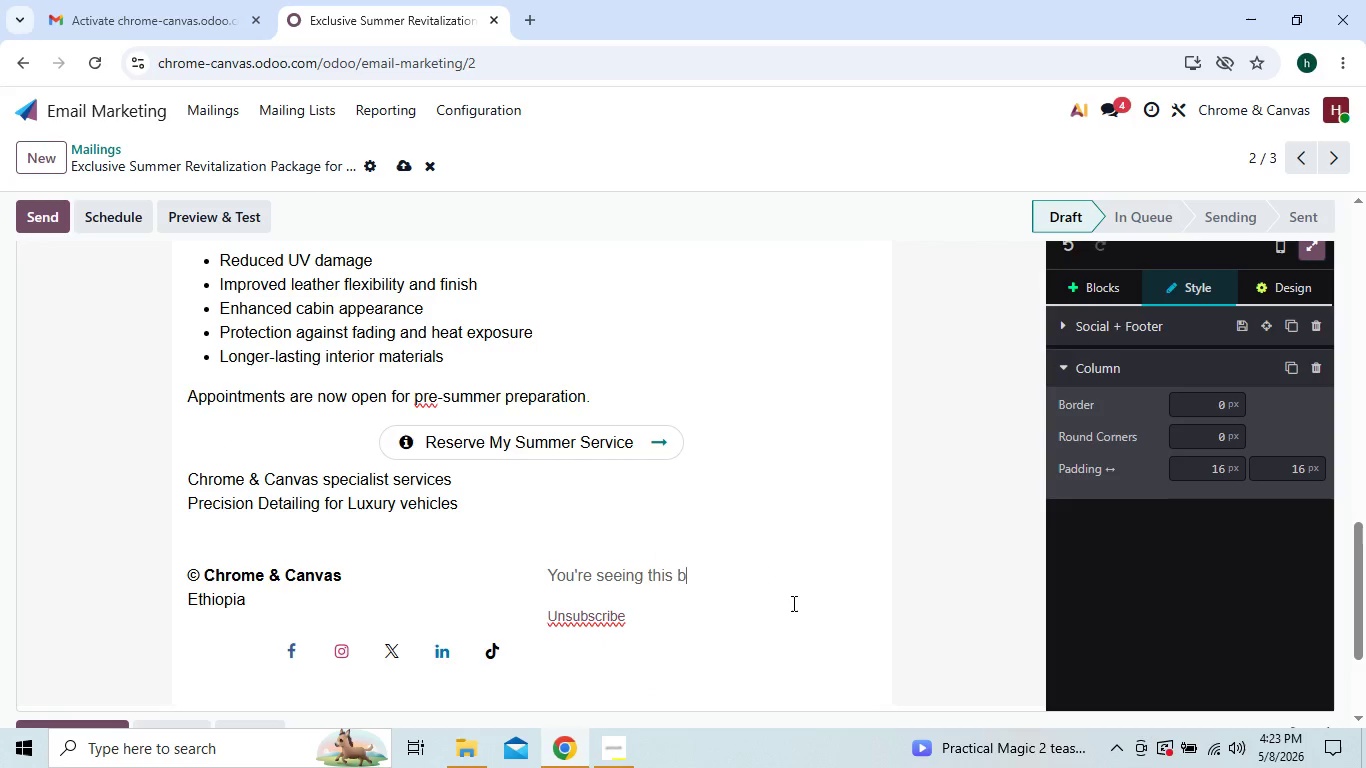 
key(Backspace)
 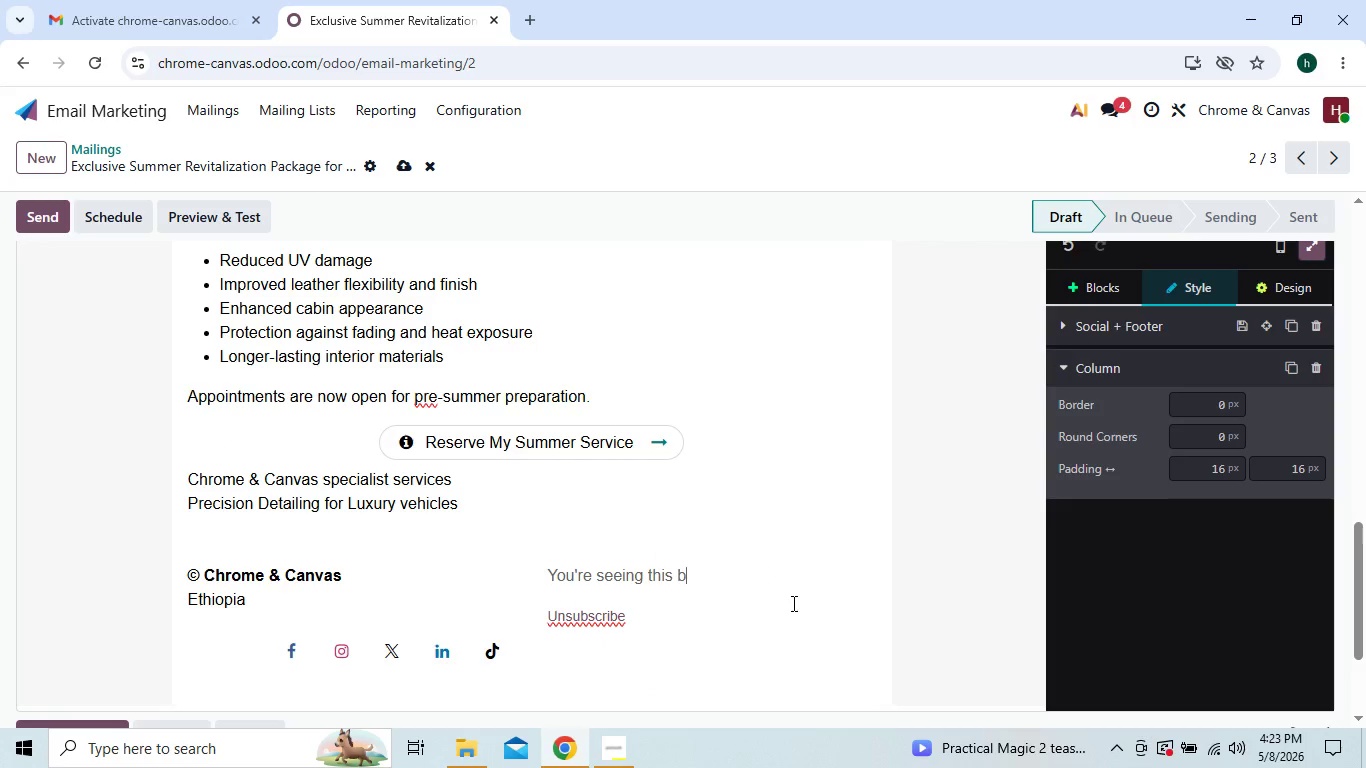 
key(Backspace)
 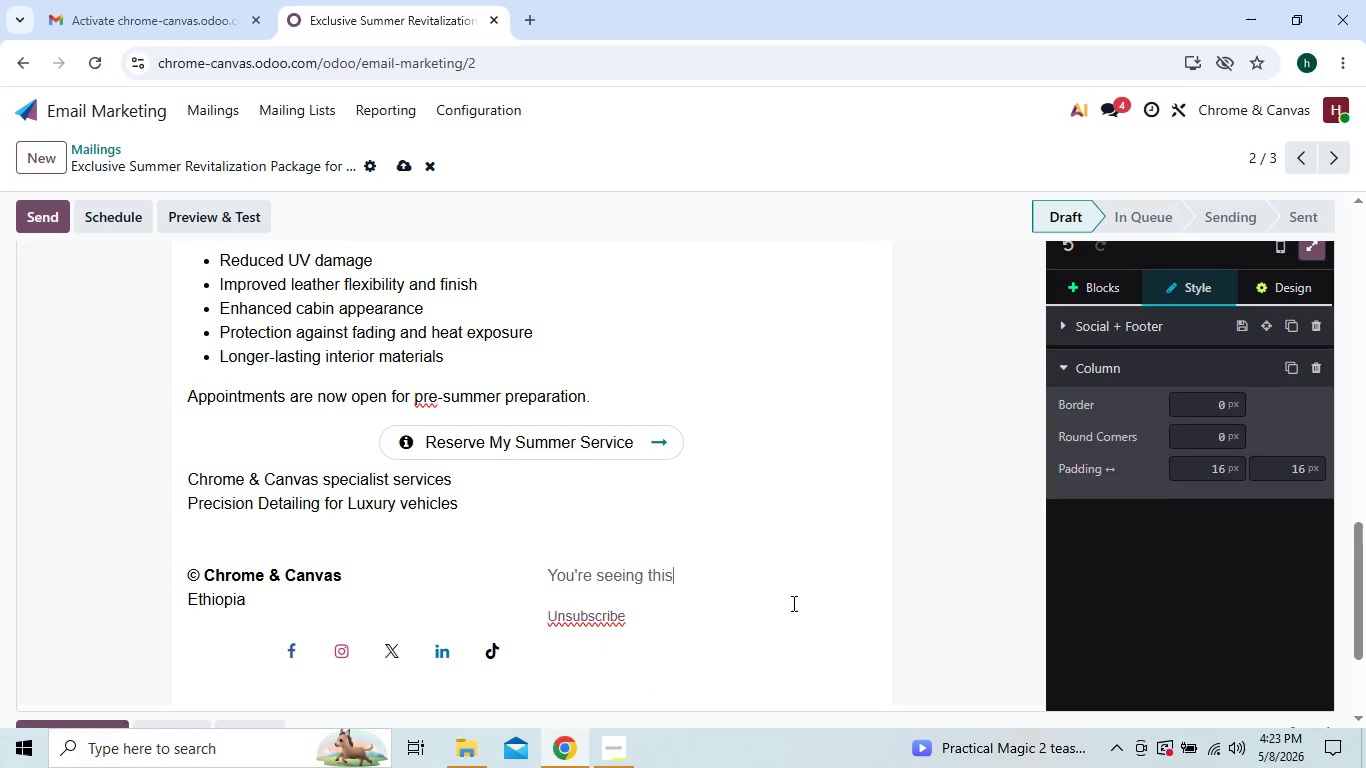 
key(Backspace)
 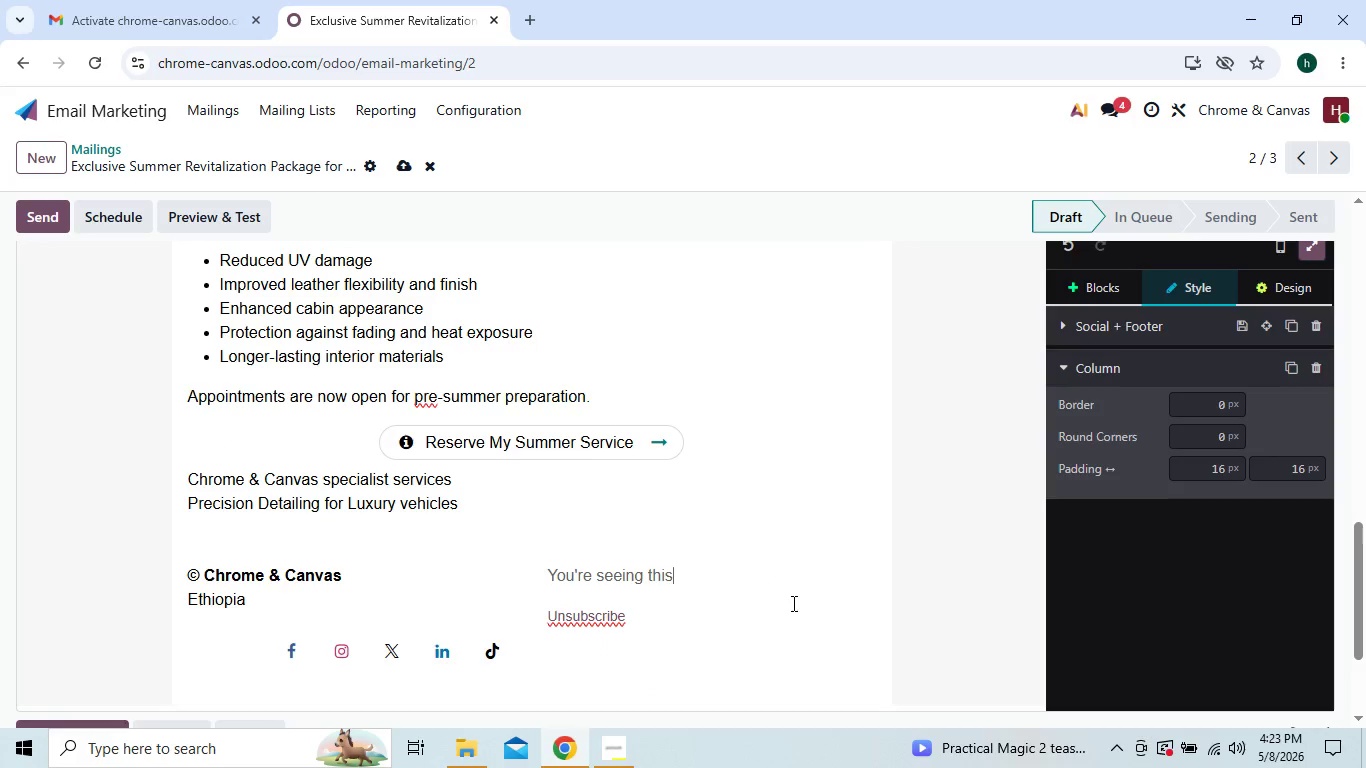 
key(Backspace)
 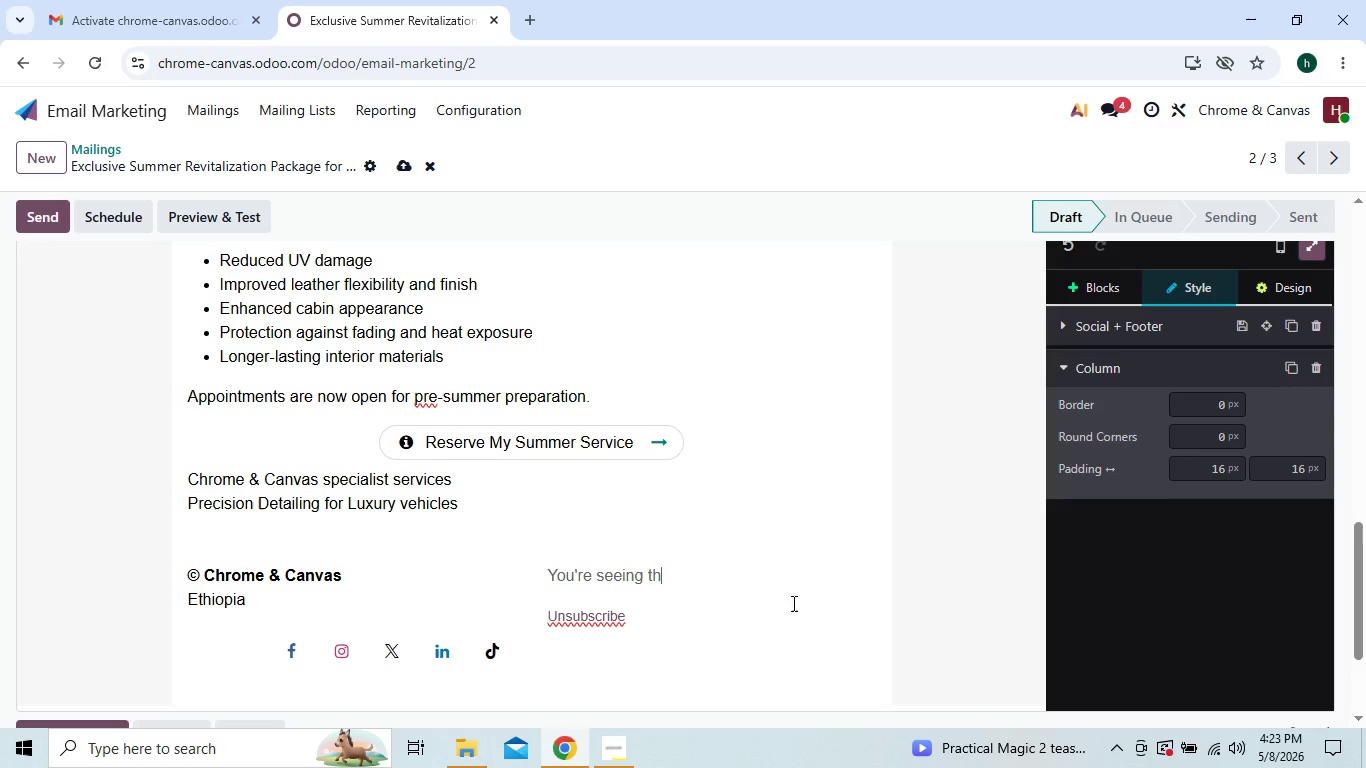 
key(Backspace)
 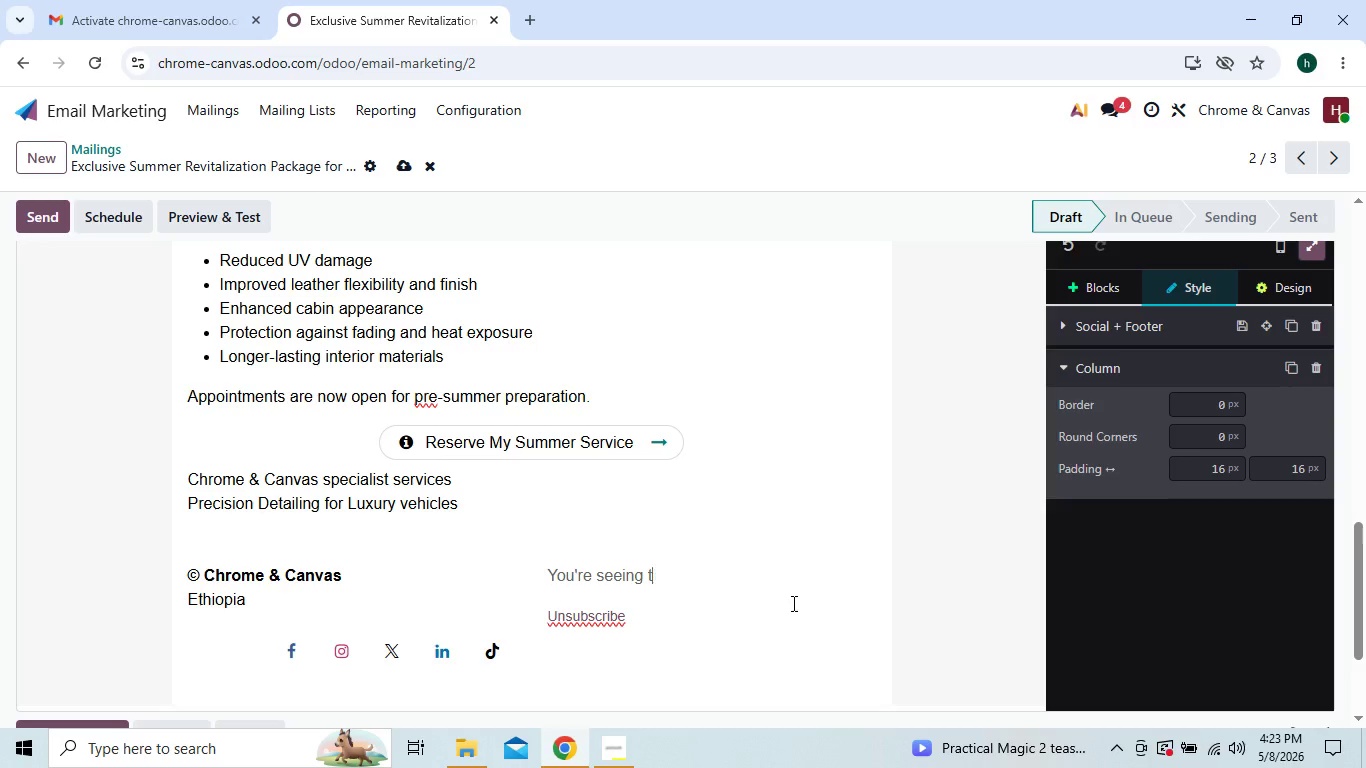 
key(Backspace)
 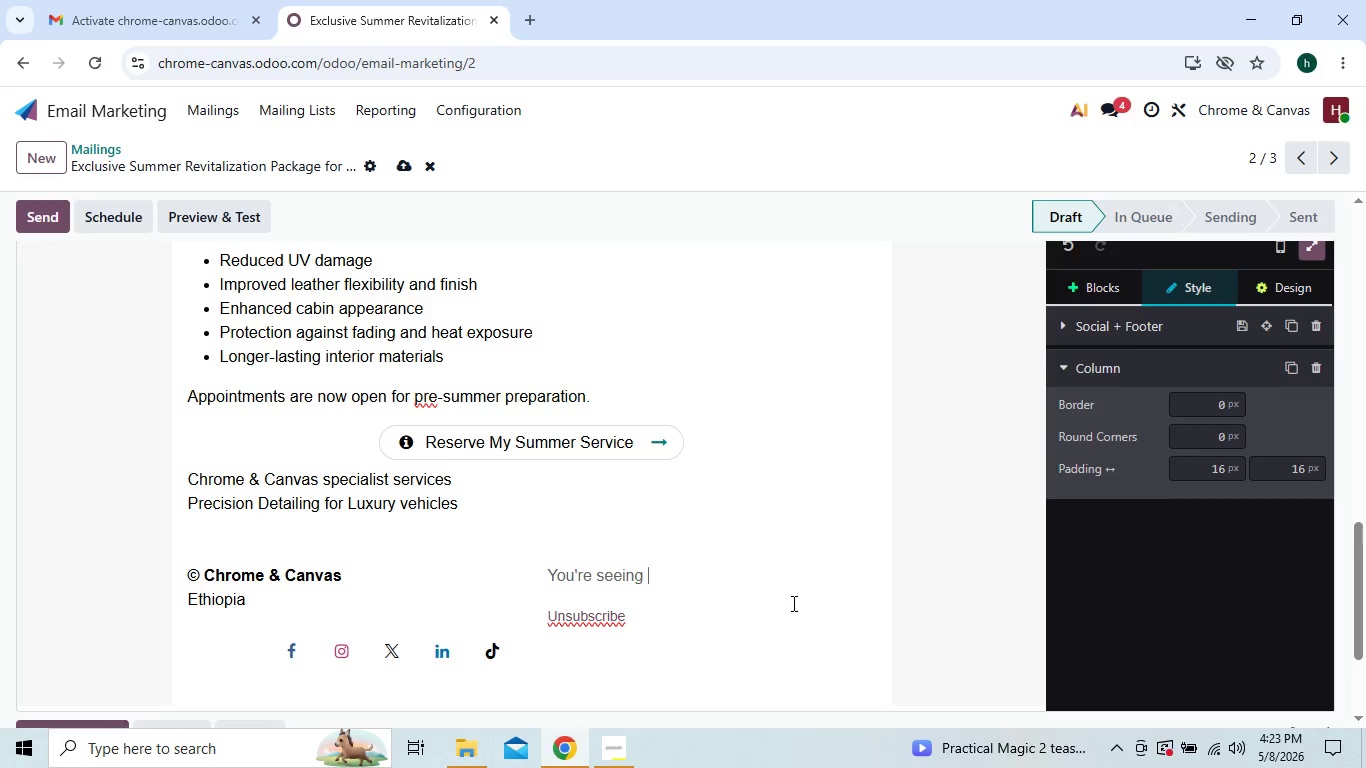 
key(Backspace)
 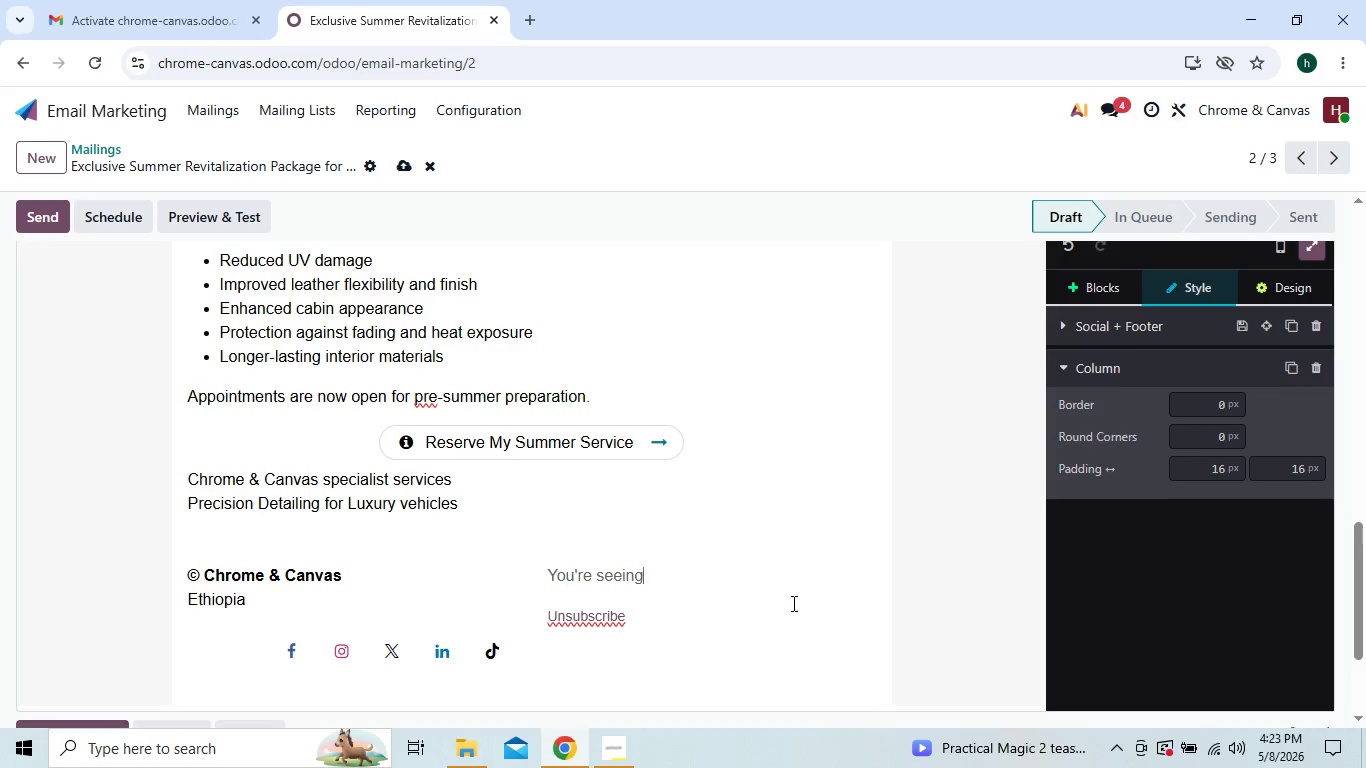 
key(Backspace)
 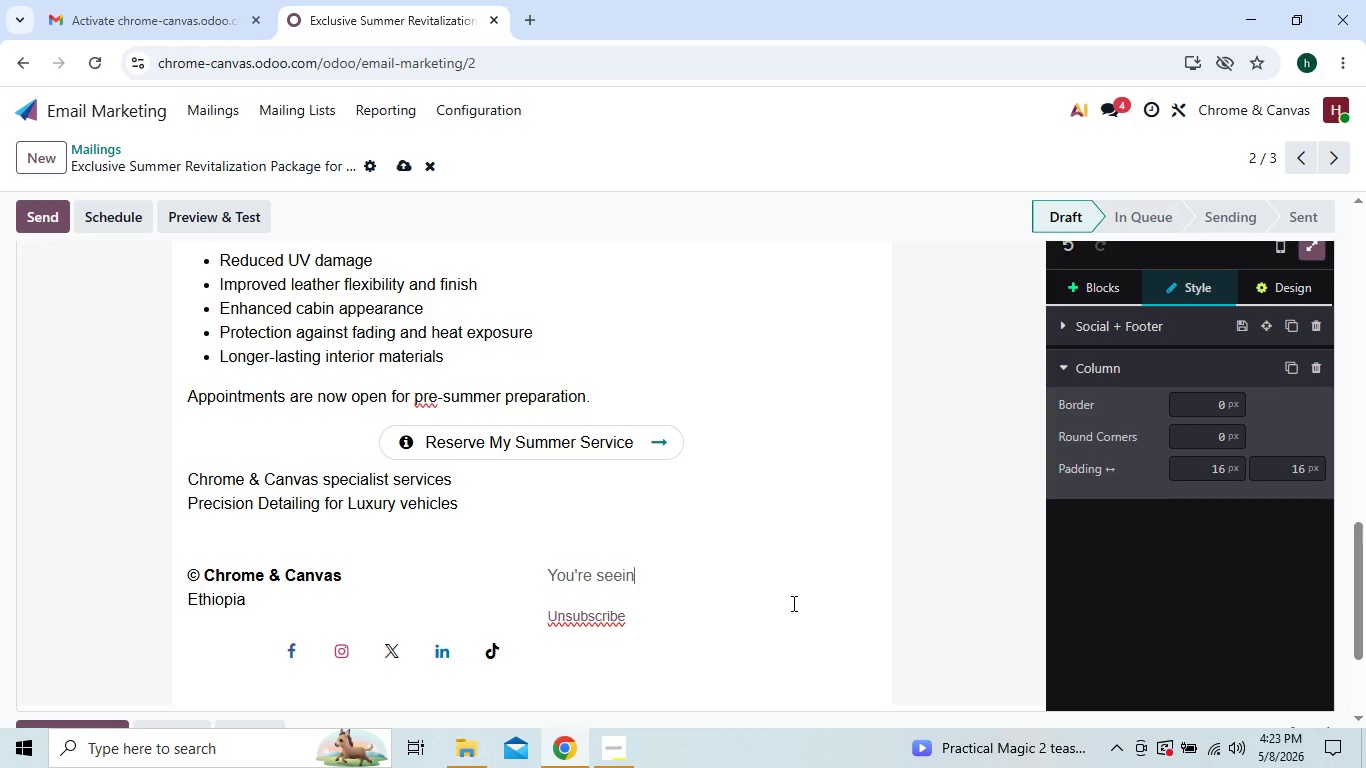 
key(Backspace)
 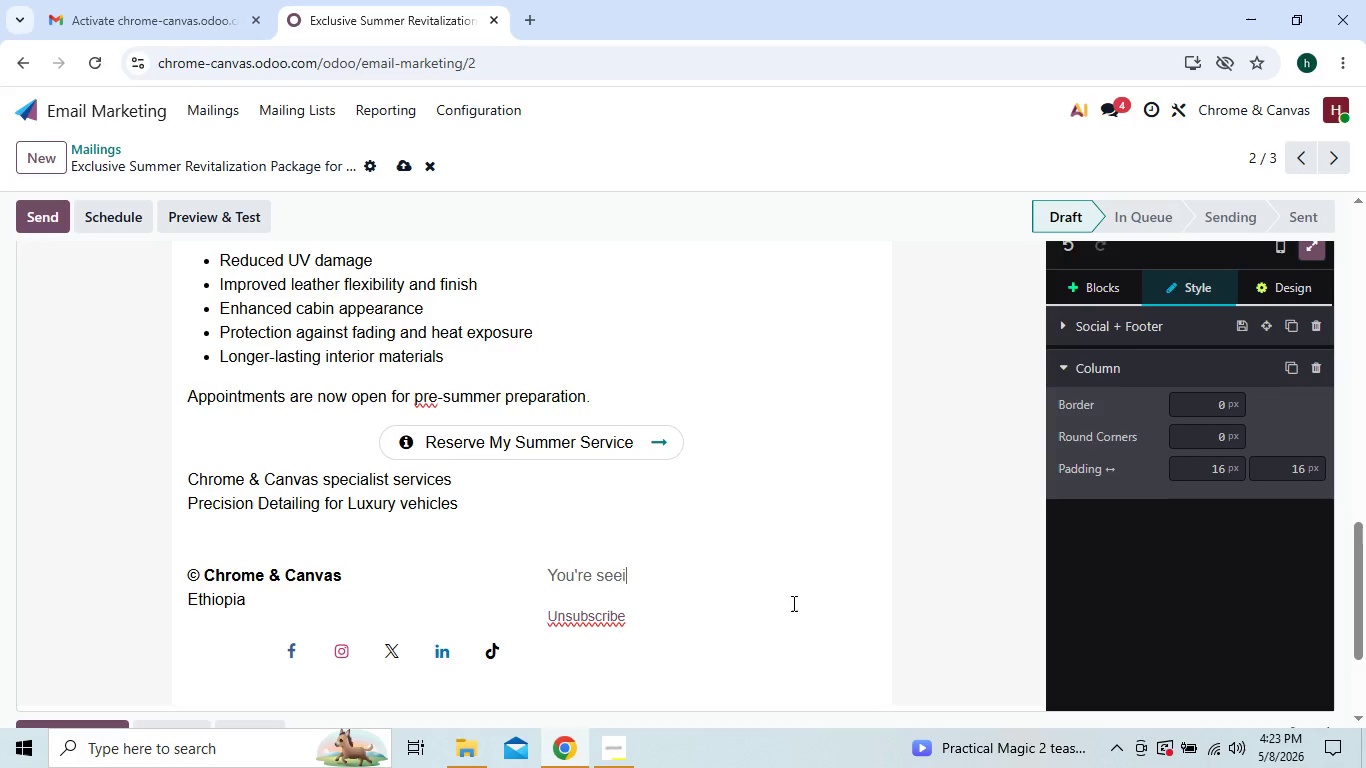 
key(Backspace)
 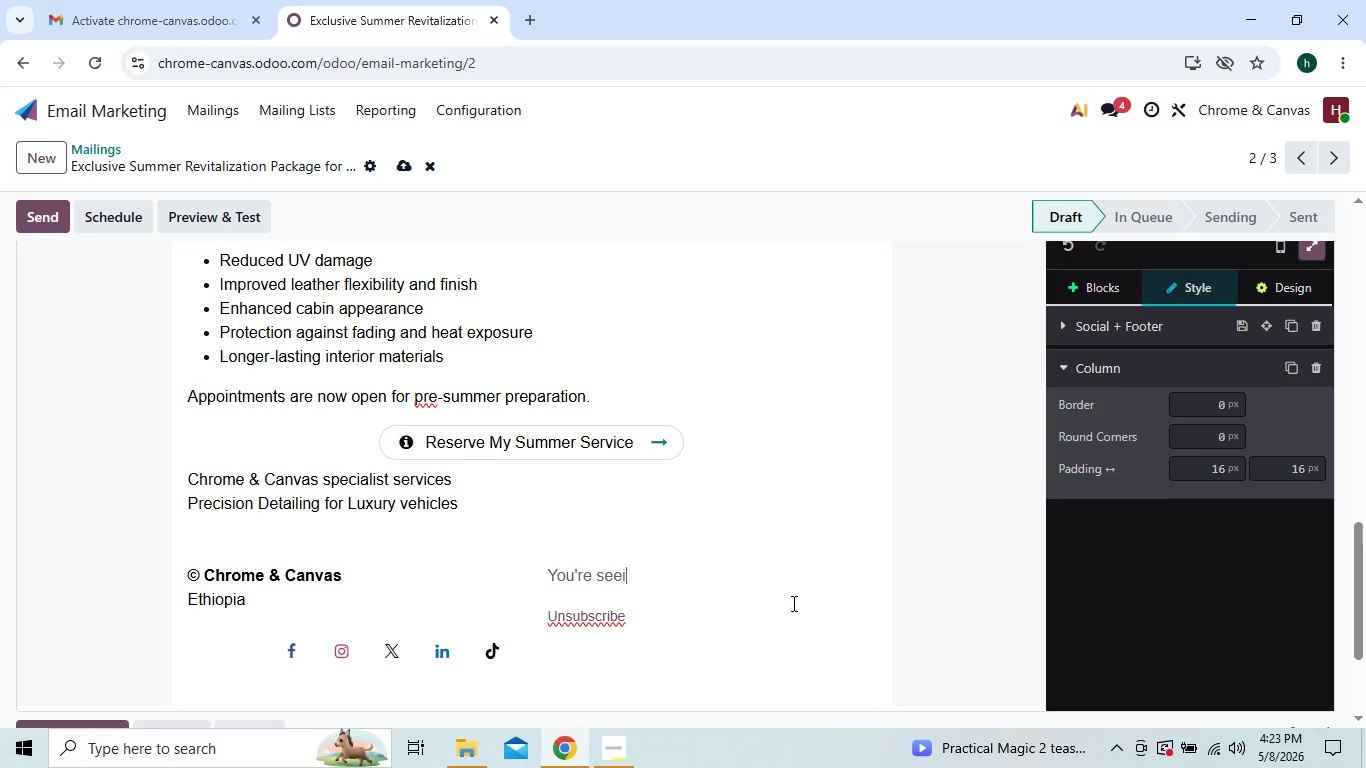 
key(Backspace)
 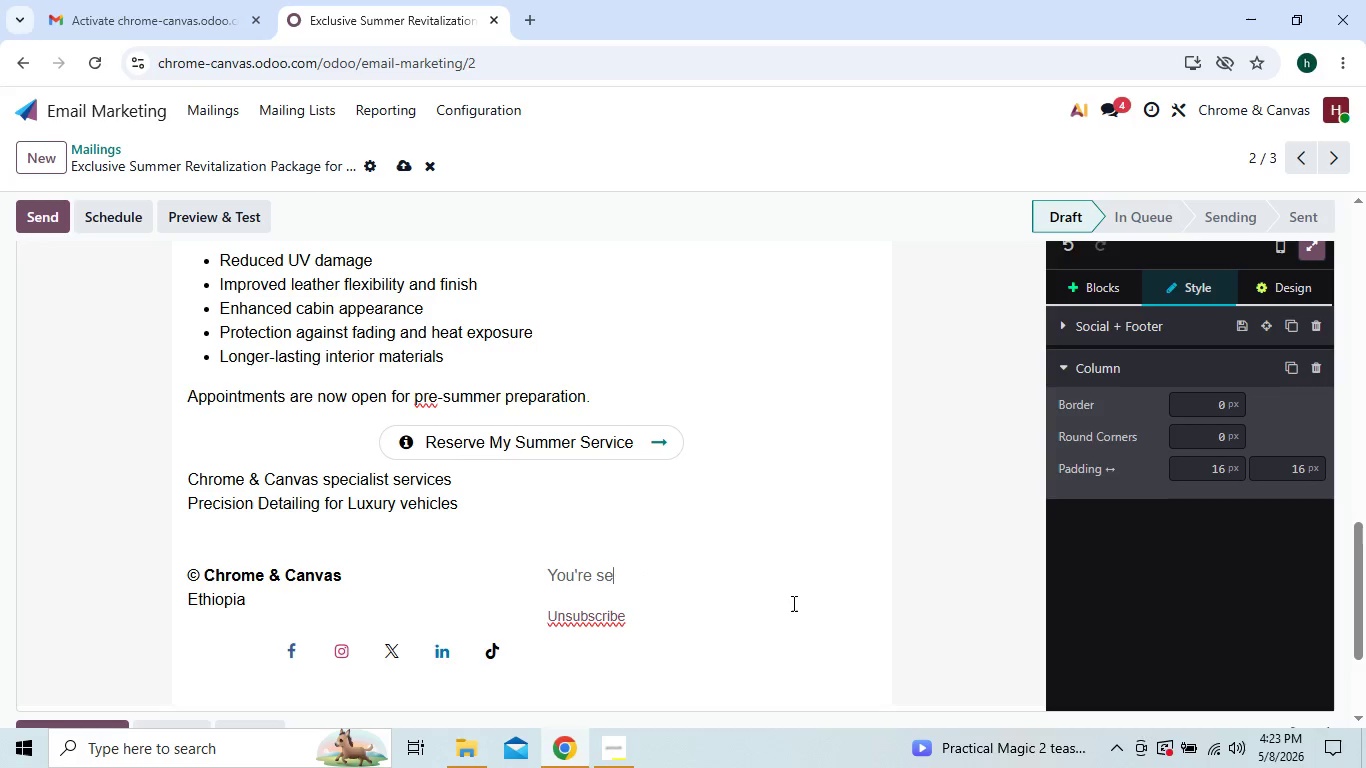 
key(Backspace)
 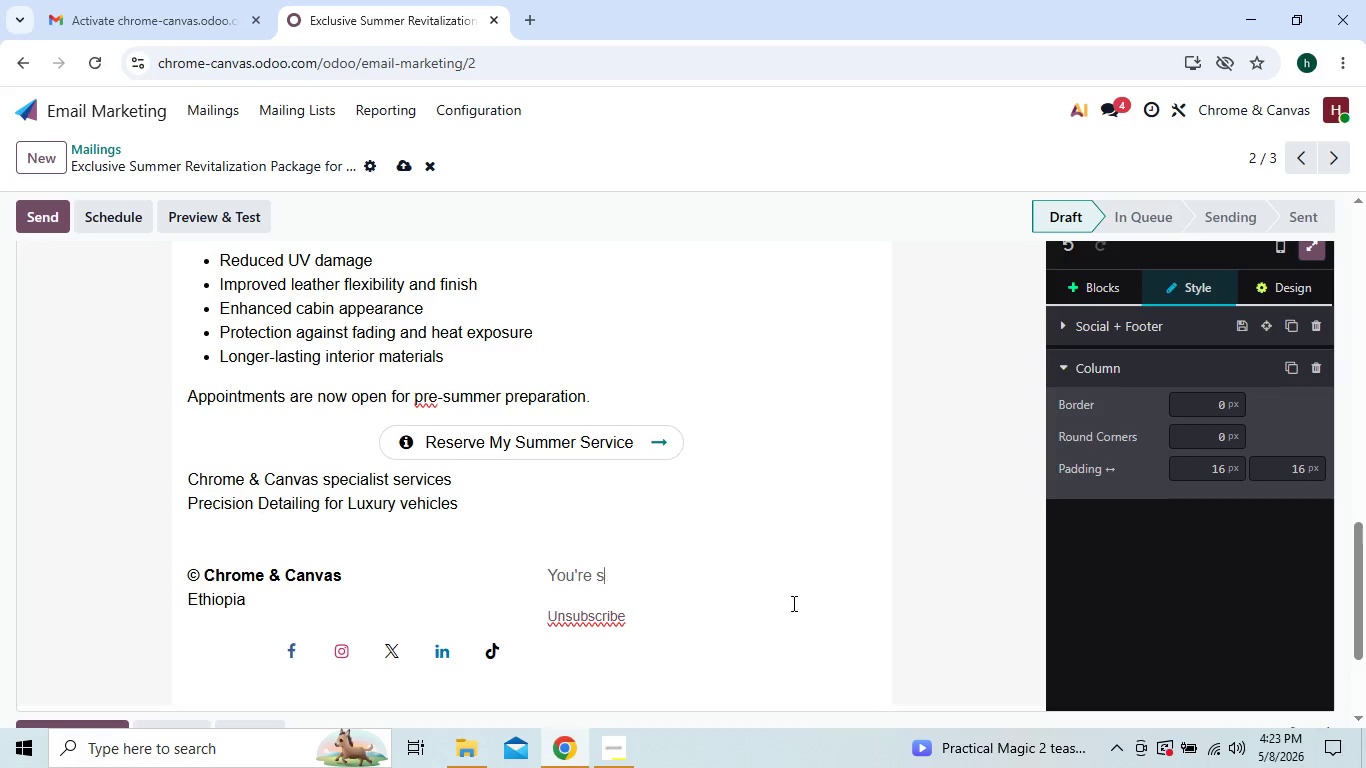 
key(Backspace)
 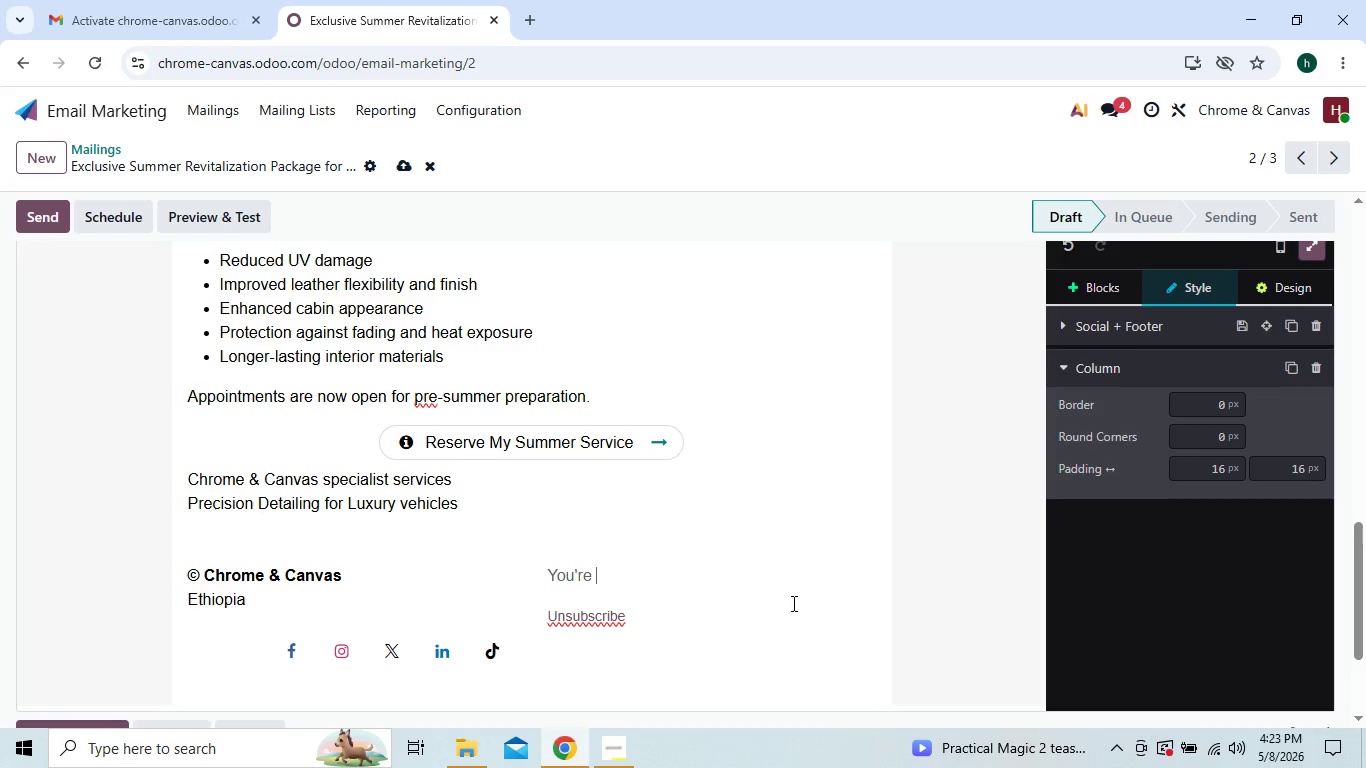 
key(Backspace)
 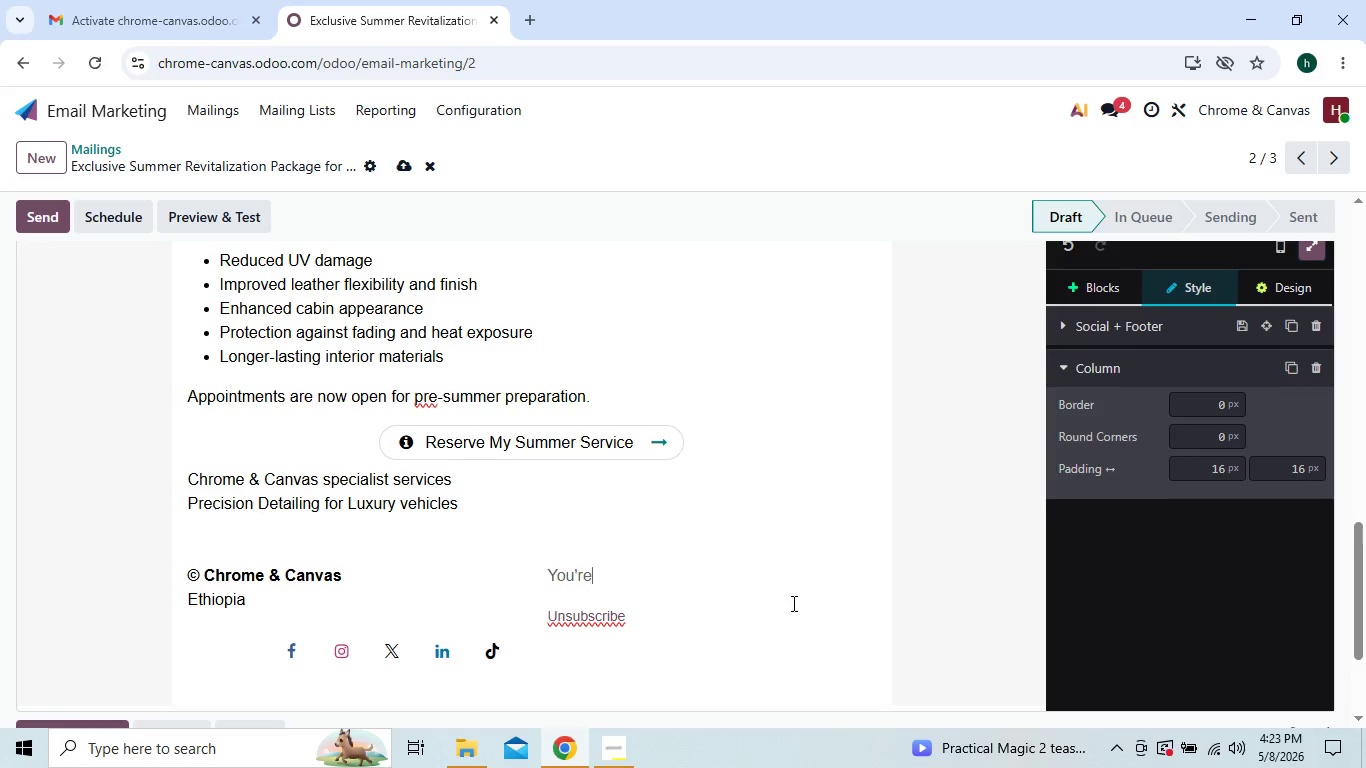 
key(Backspace)
 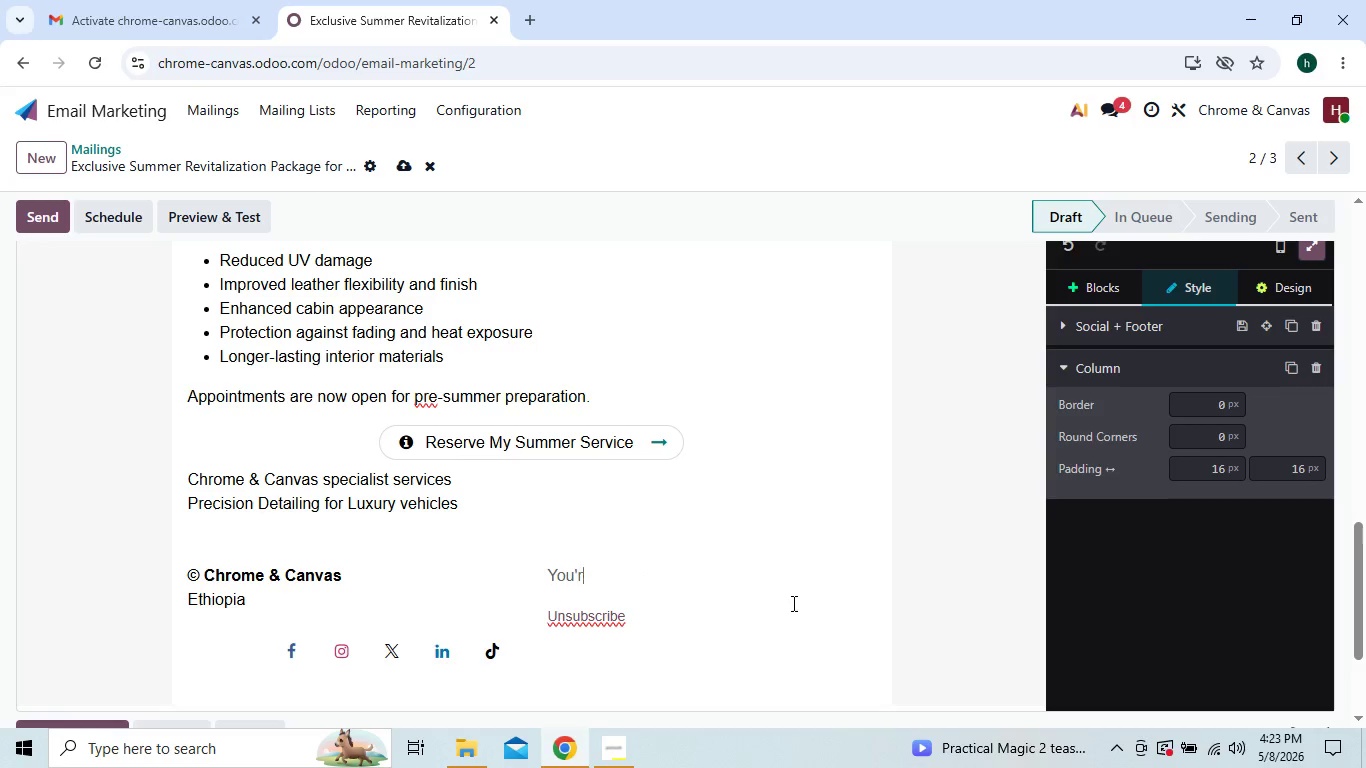 
key(Backspace)
 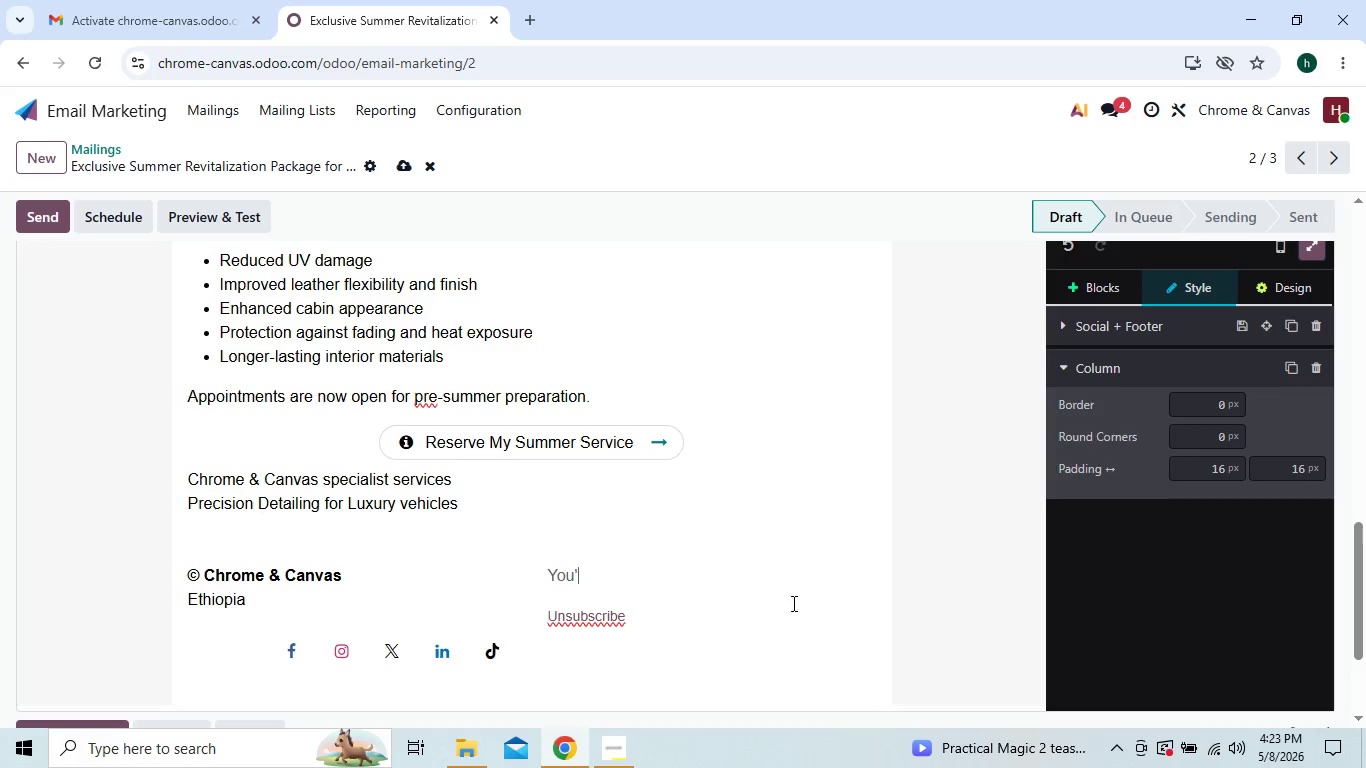 
key(Backspace)
 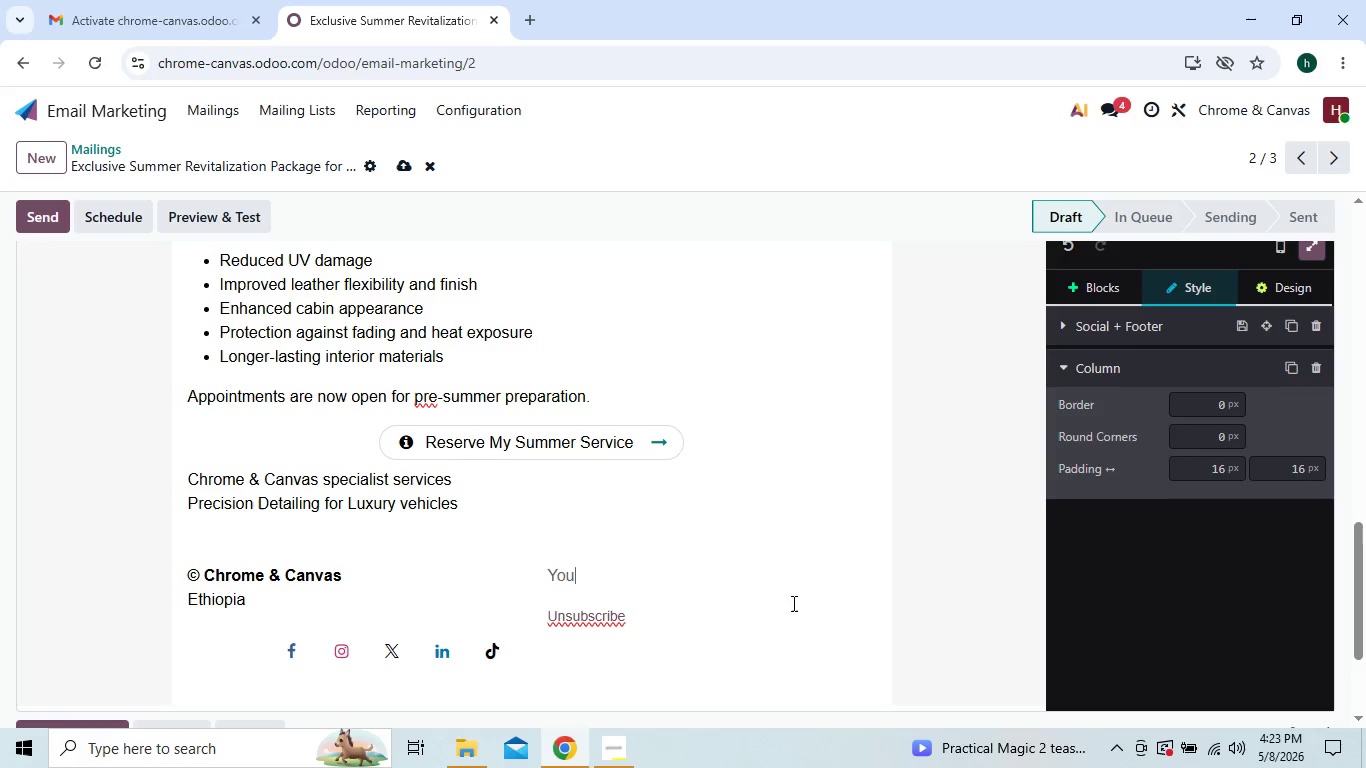 
key(Backspace)
 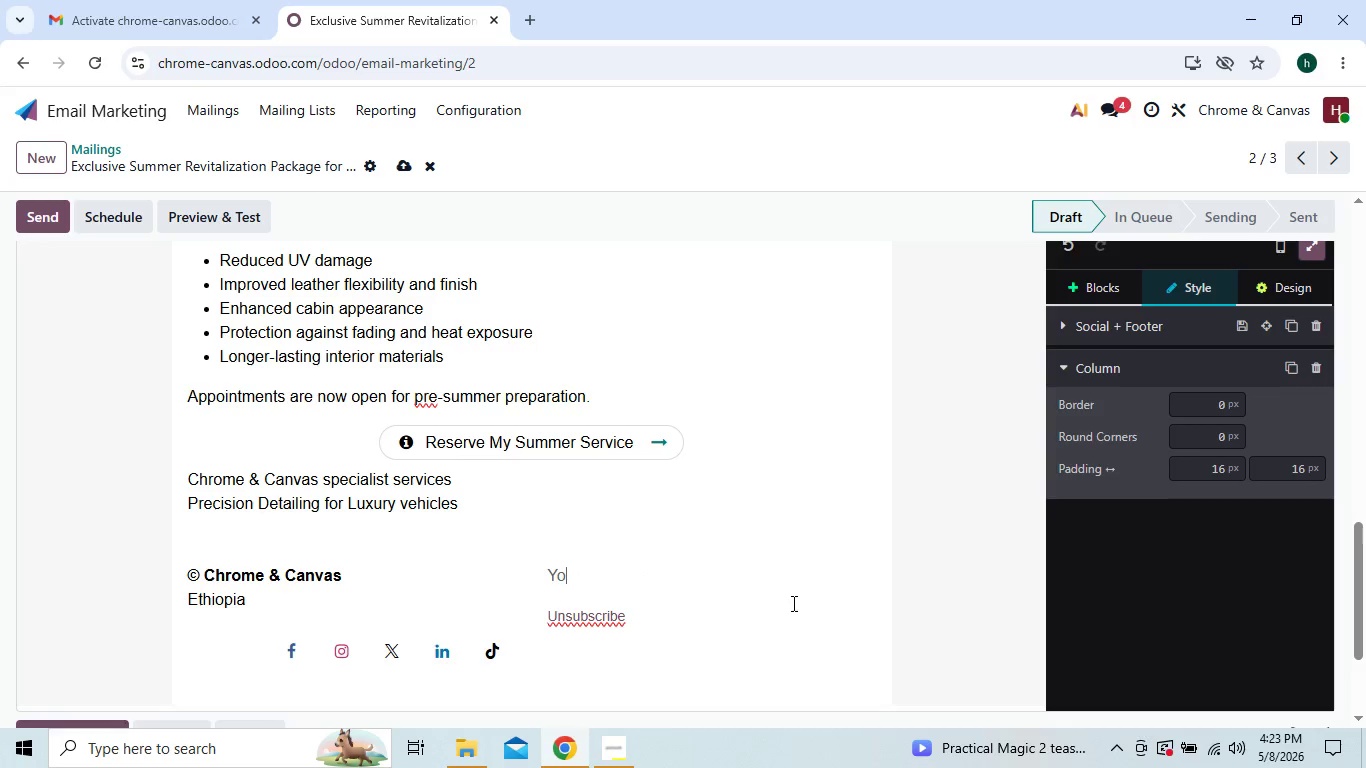 
key(Backspace)
 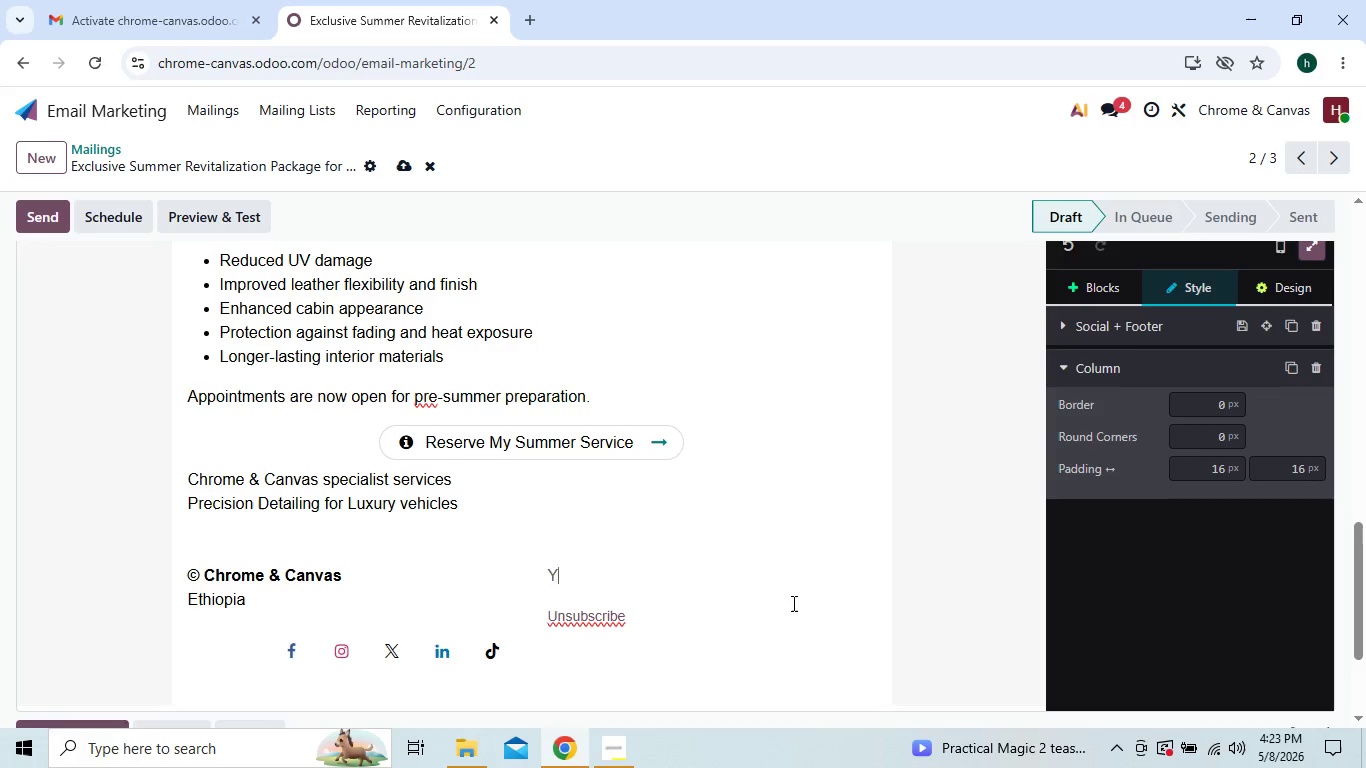 
key(Backspace)
 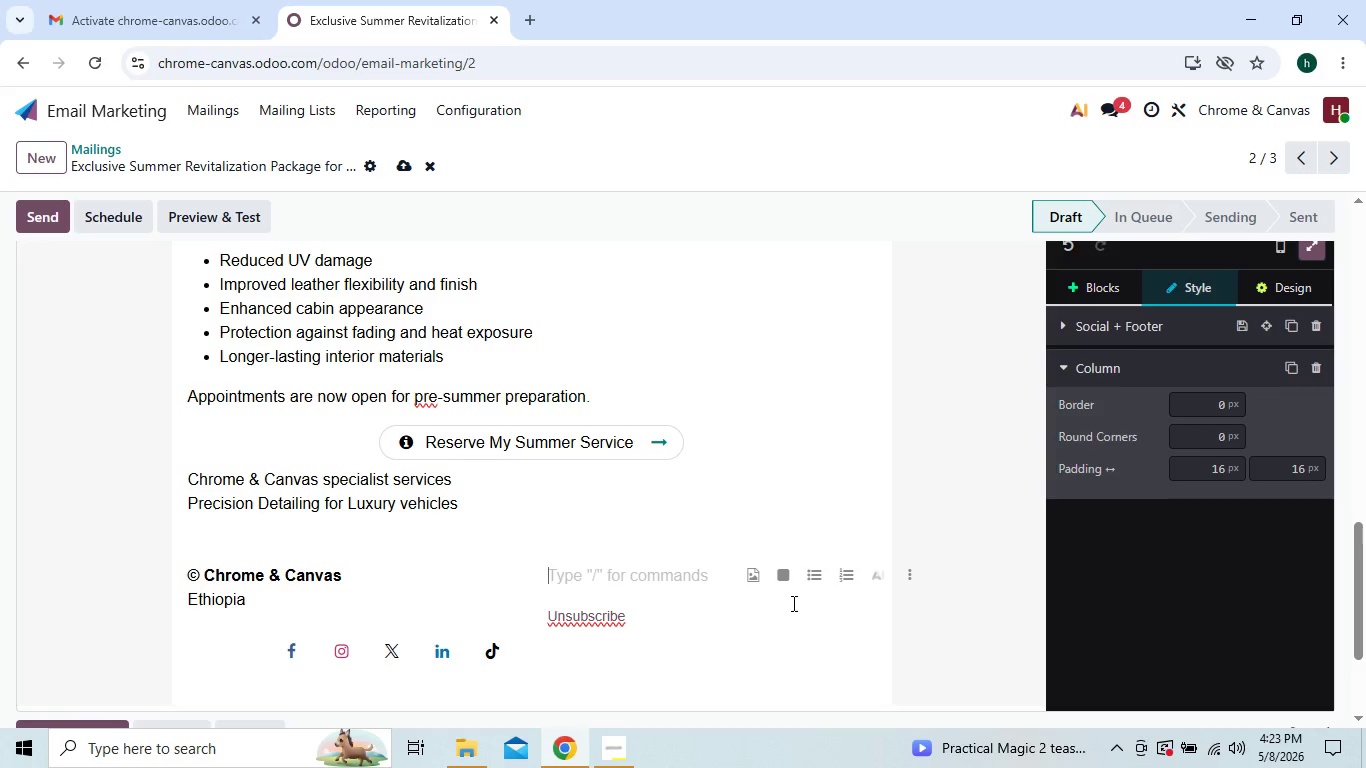 
key(Control+V)
 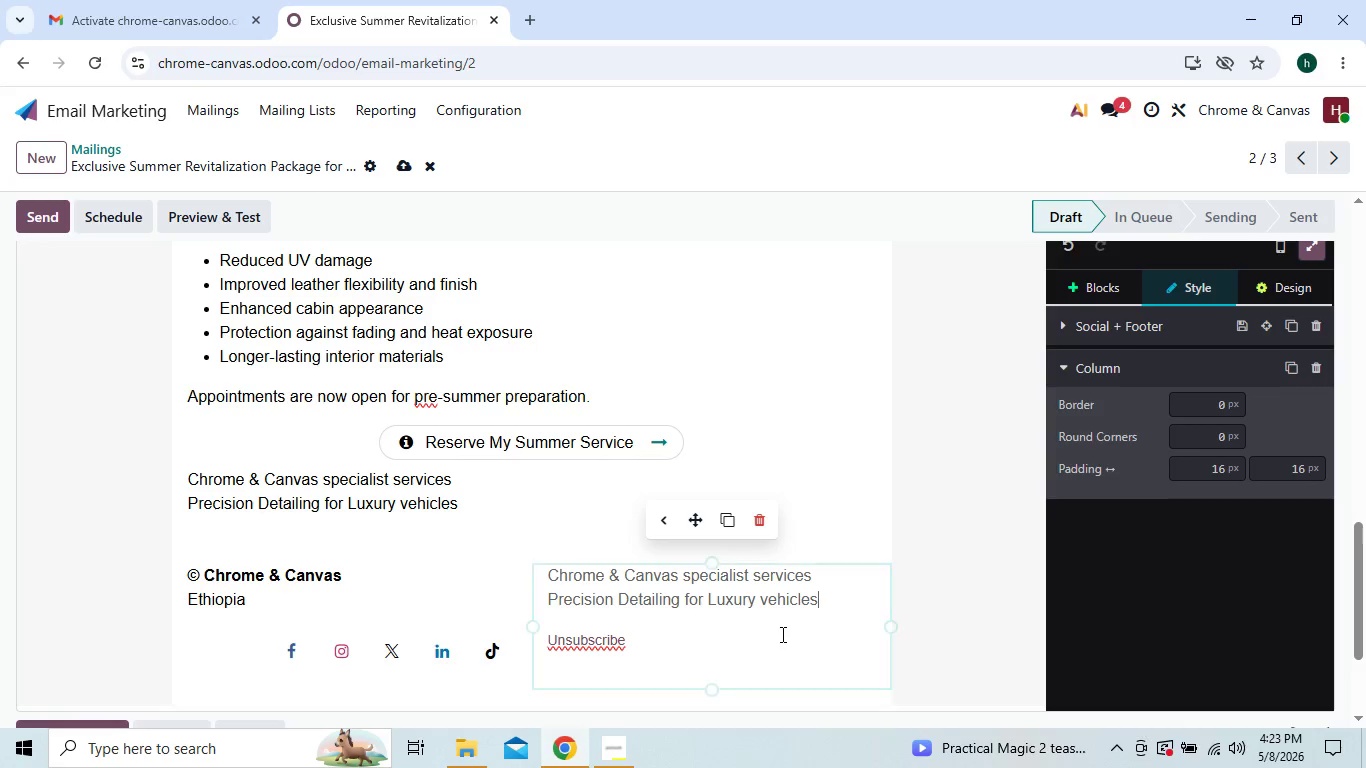 
left_click([781, 635])
 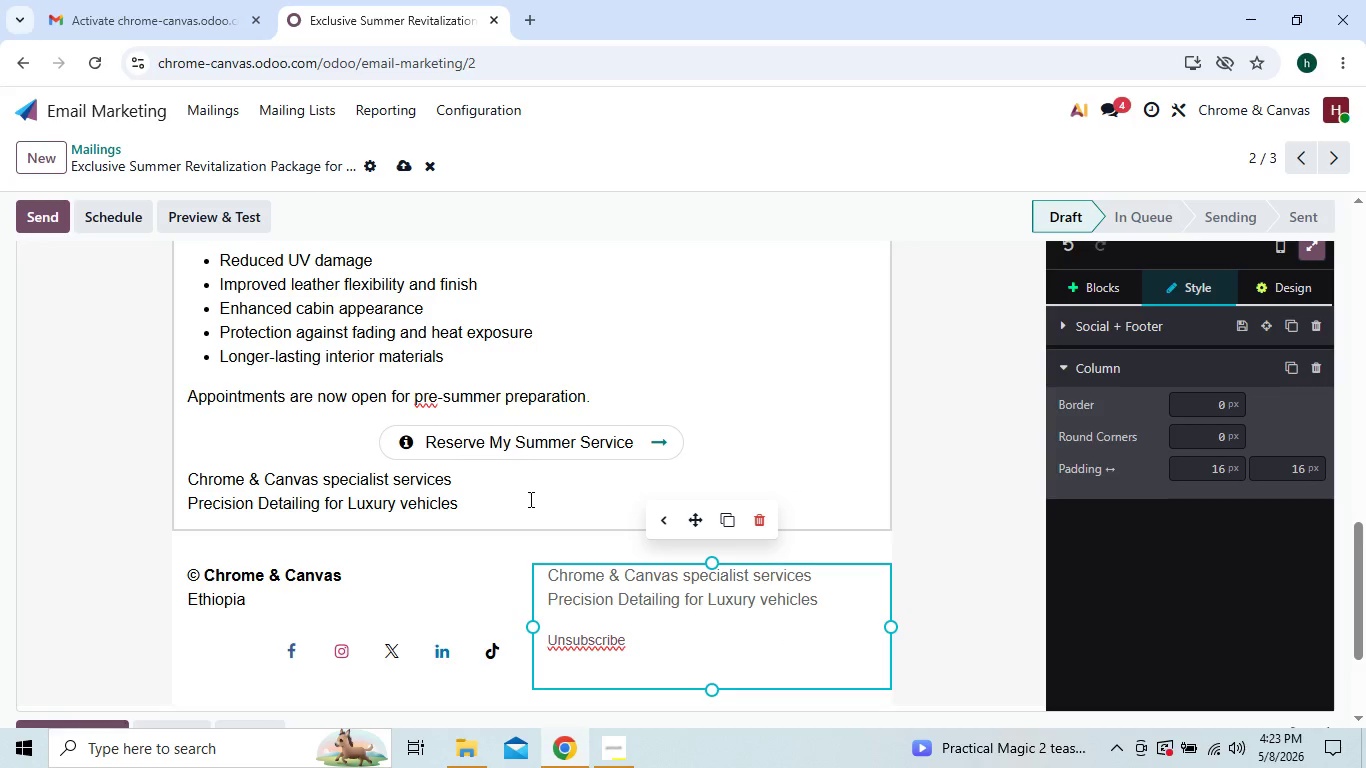 
left_click([476, 500])
 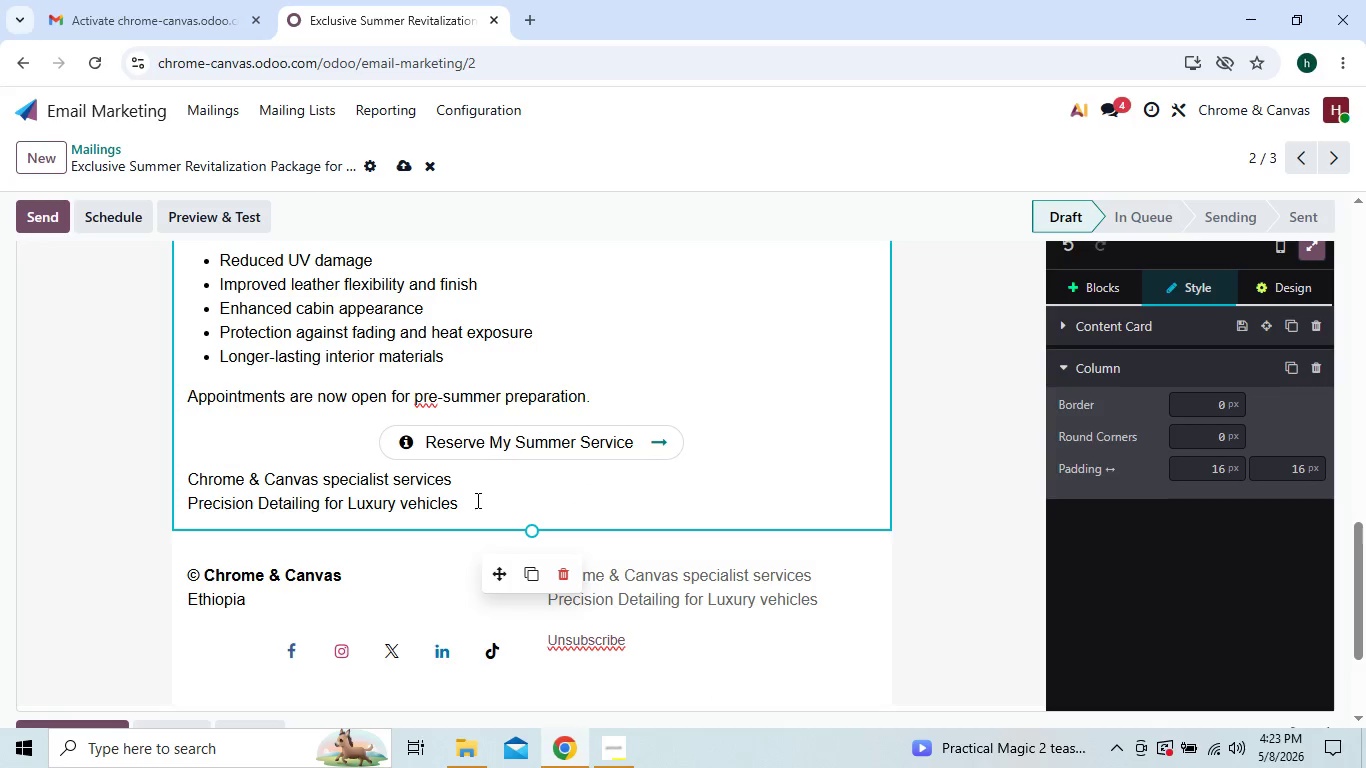 
key(Backspace)
 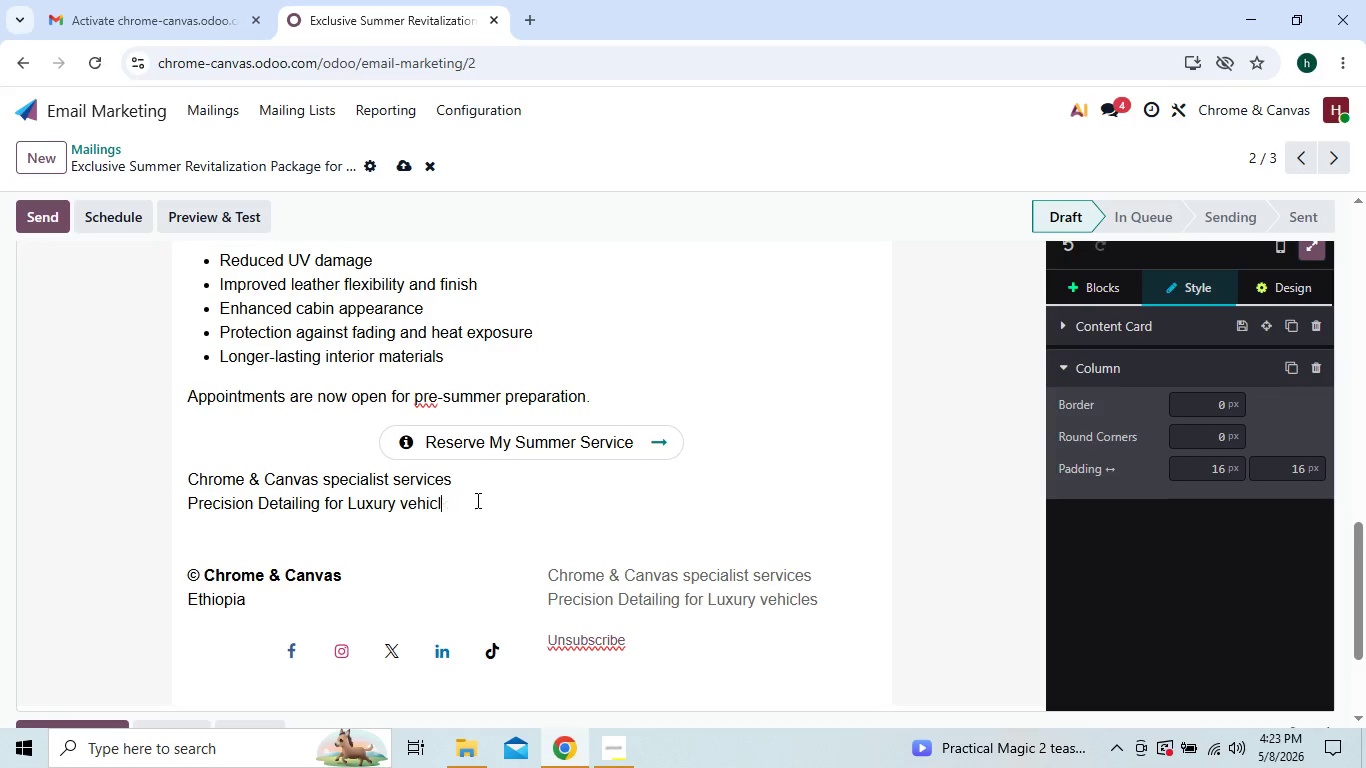 
key(Backspace)
 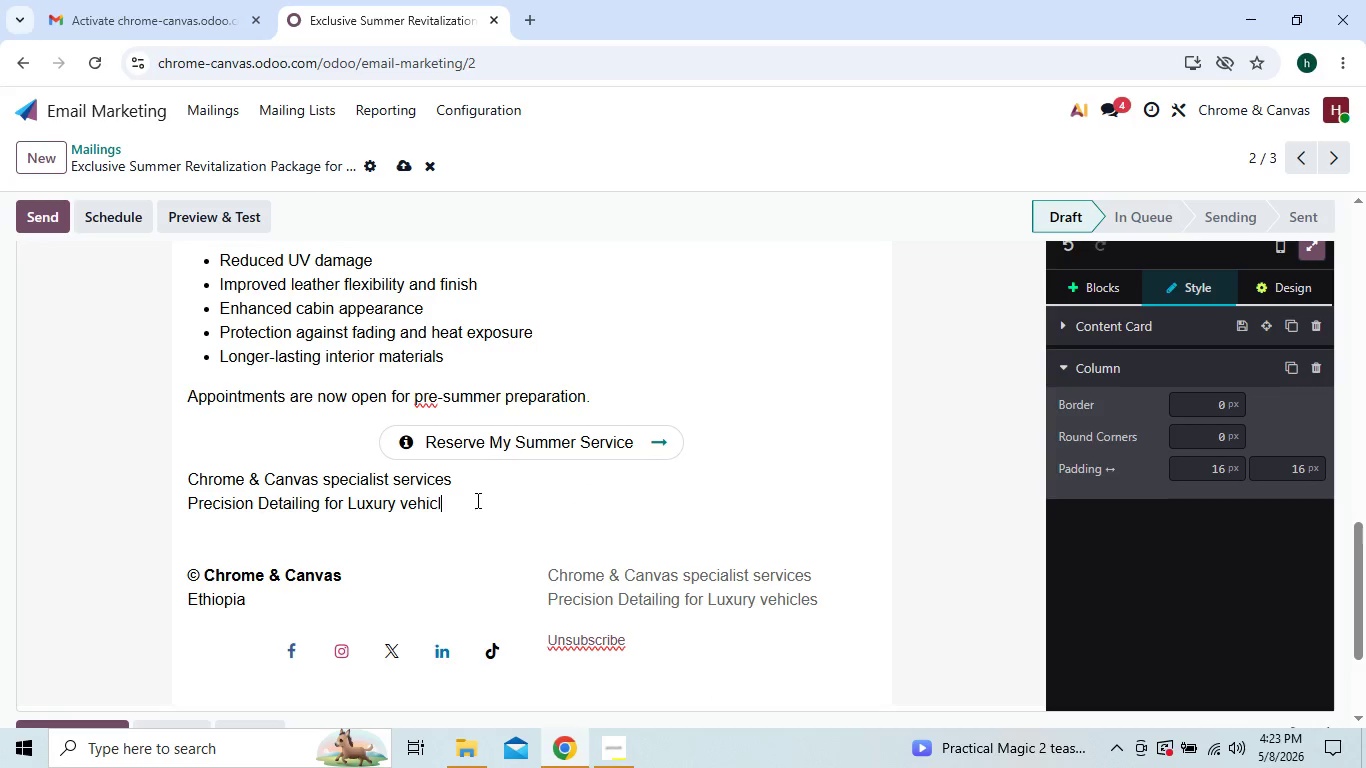 
key(Backspace)
 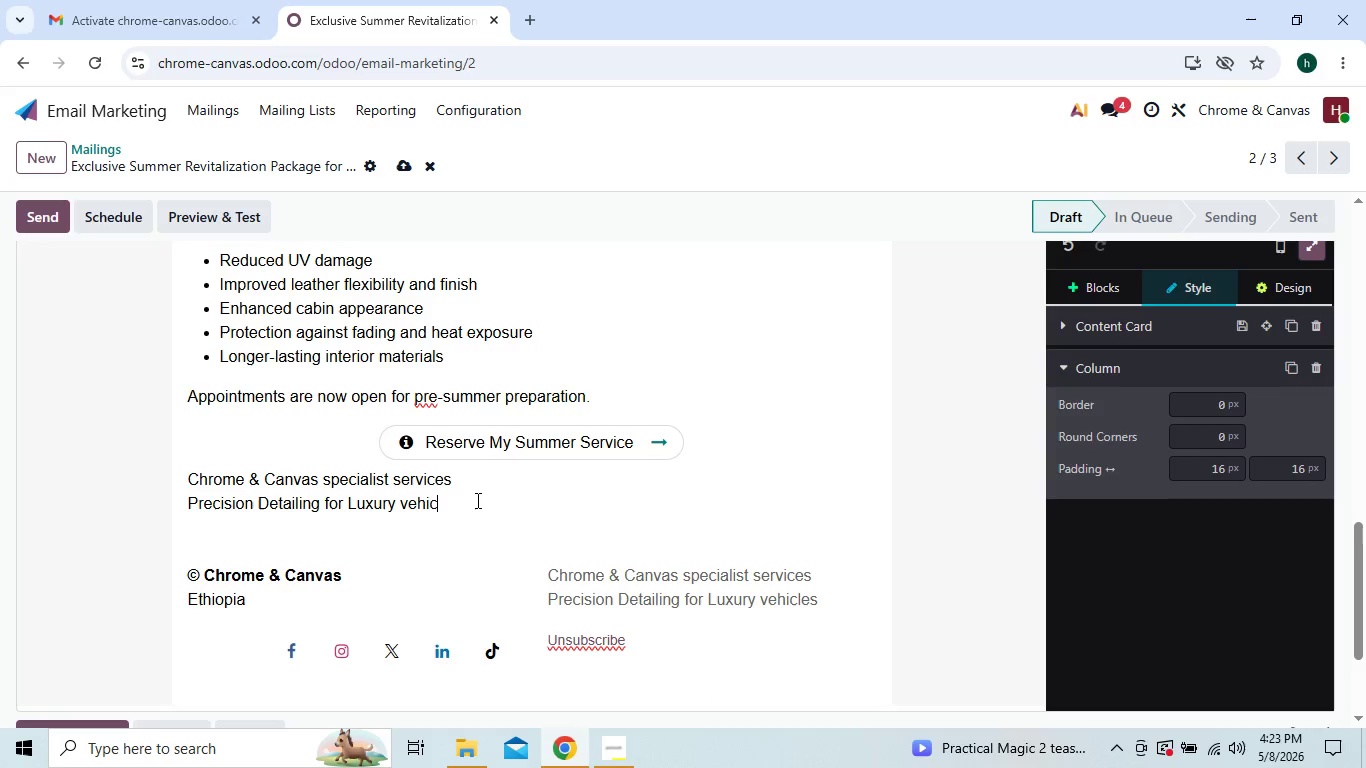 
key(Backspace)
 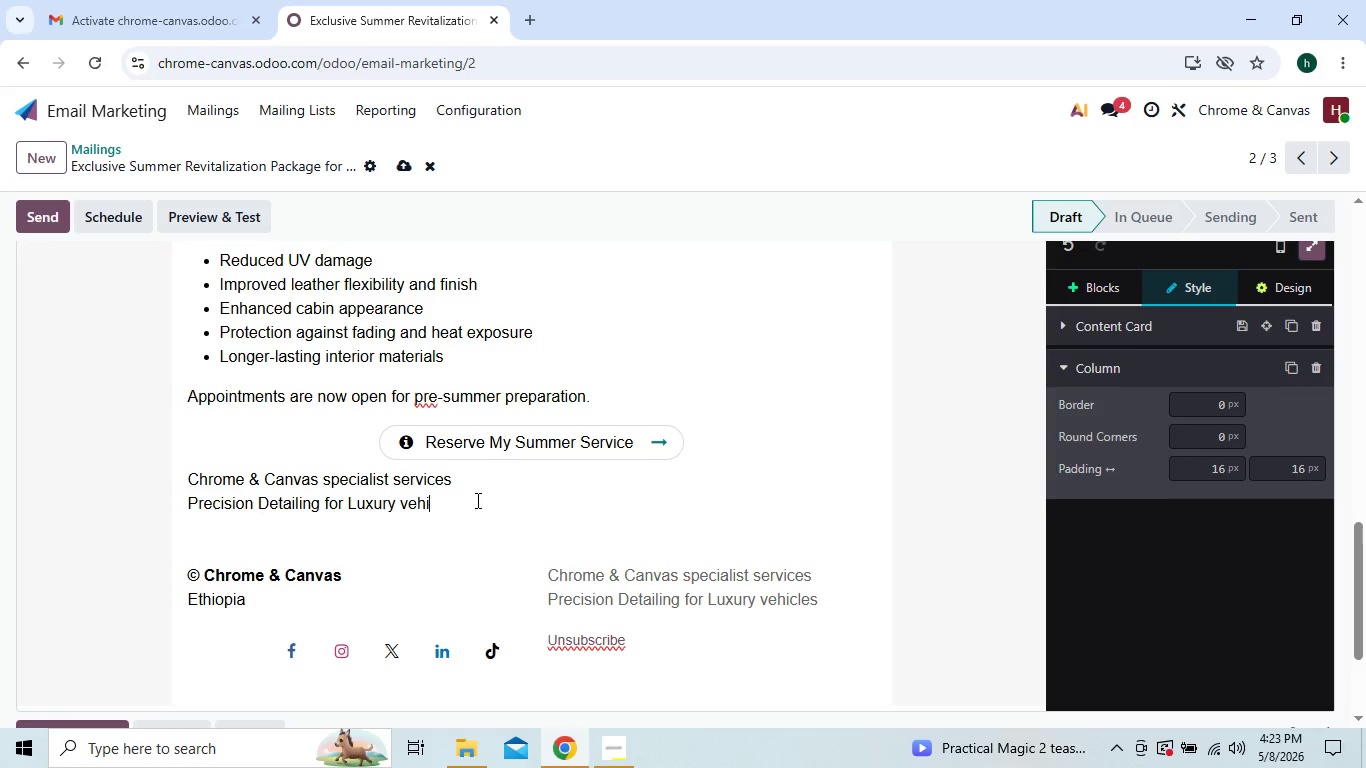 
key(Backspace)
 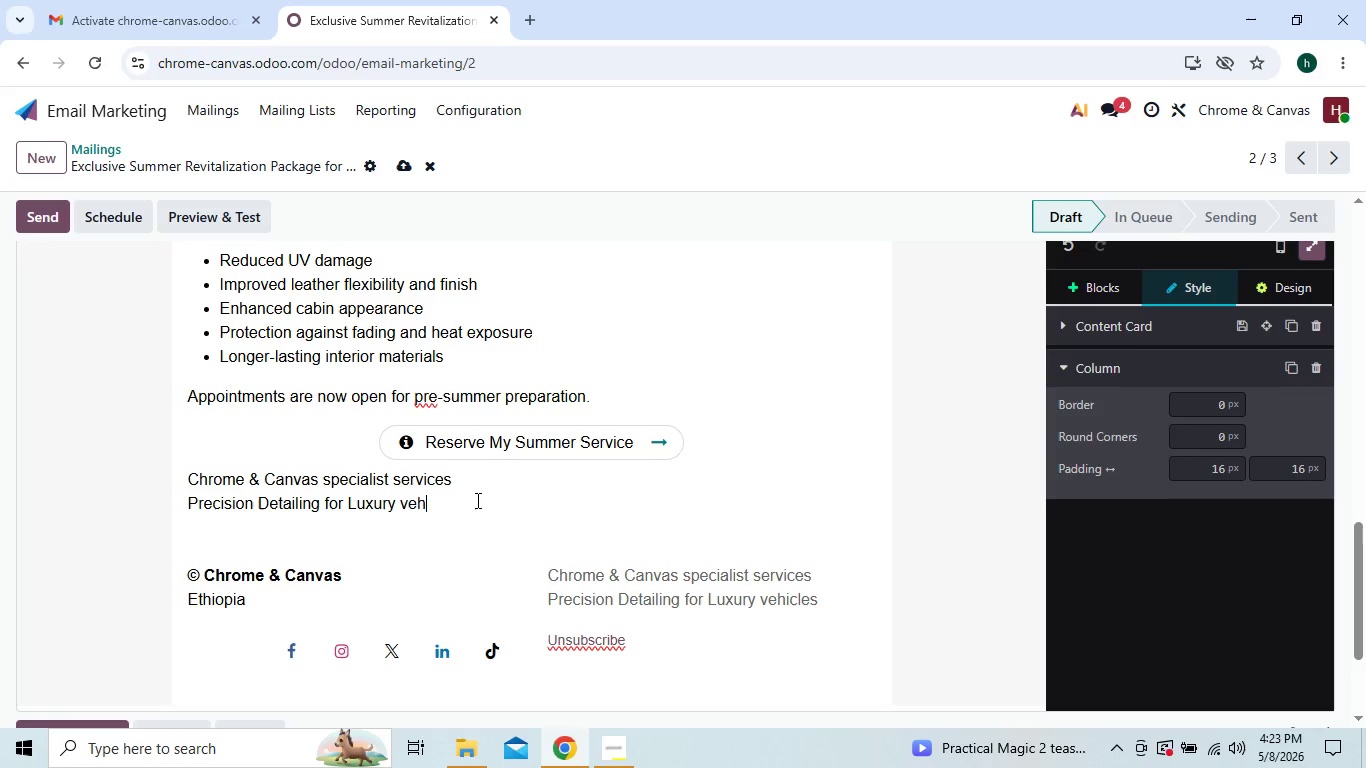 
key(Backspace)
 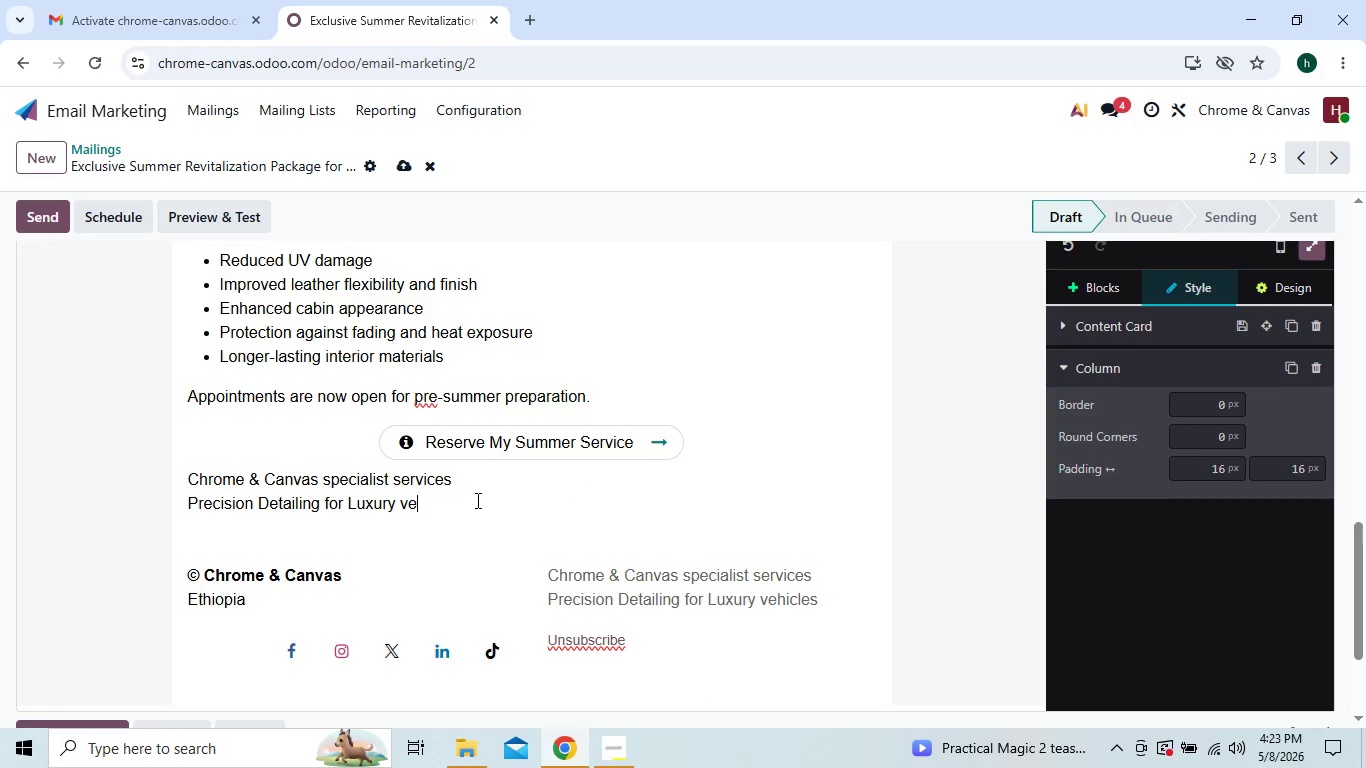 
key(Backspace)
 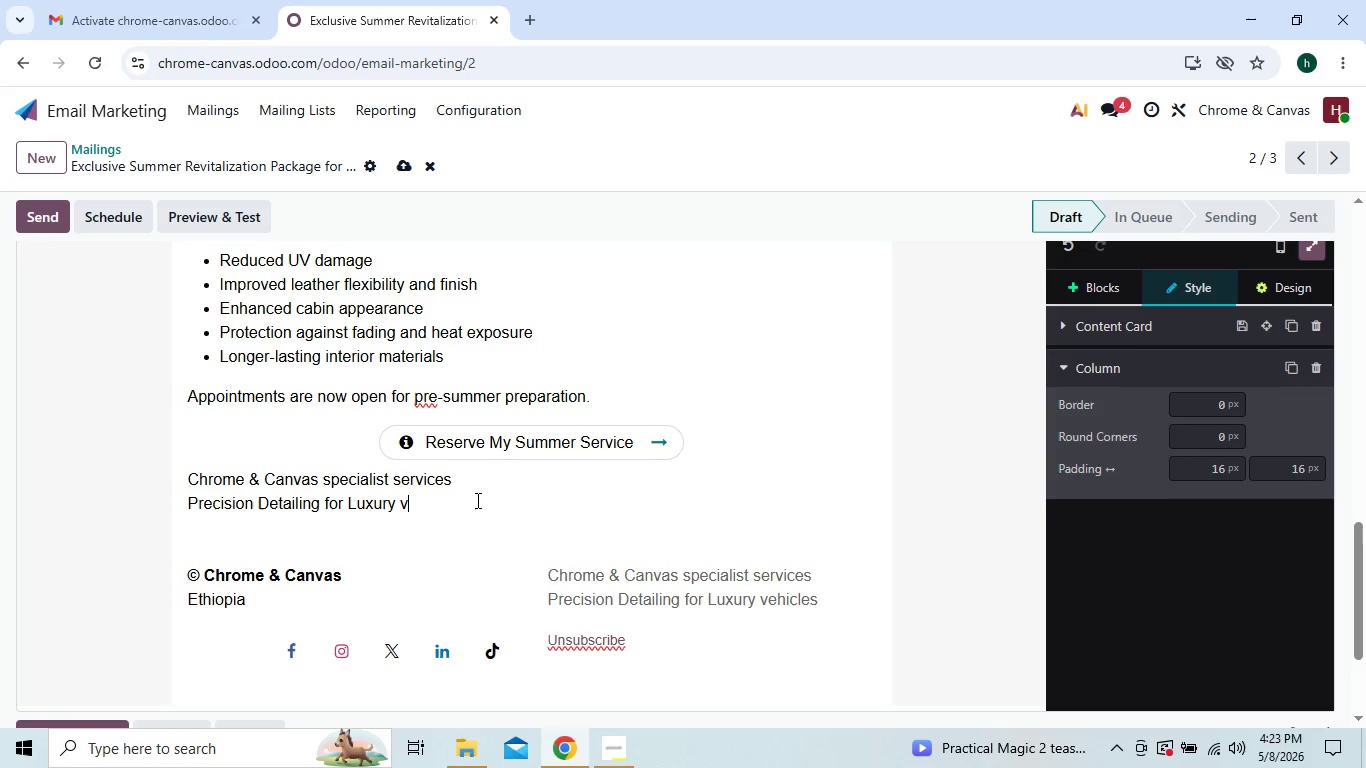 
key(Backspace)
 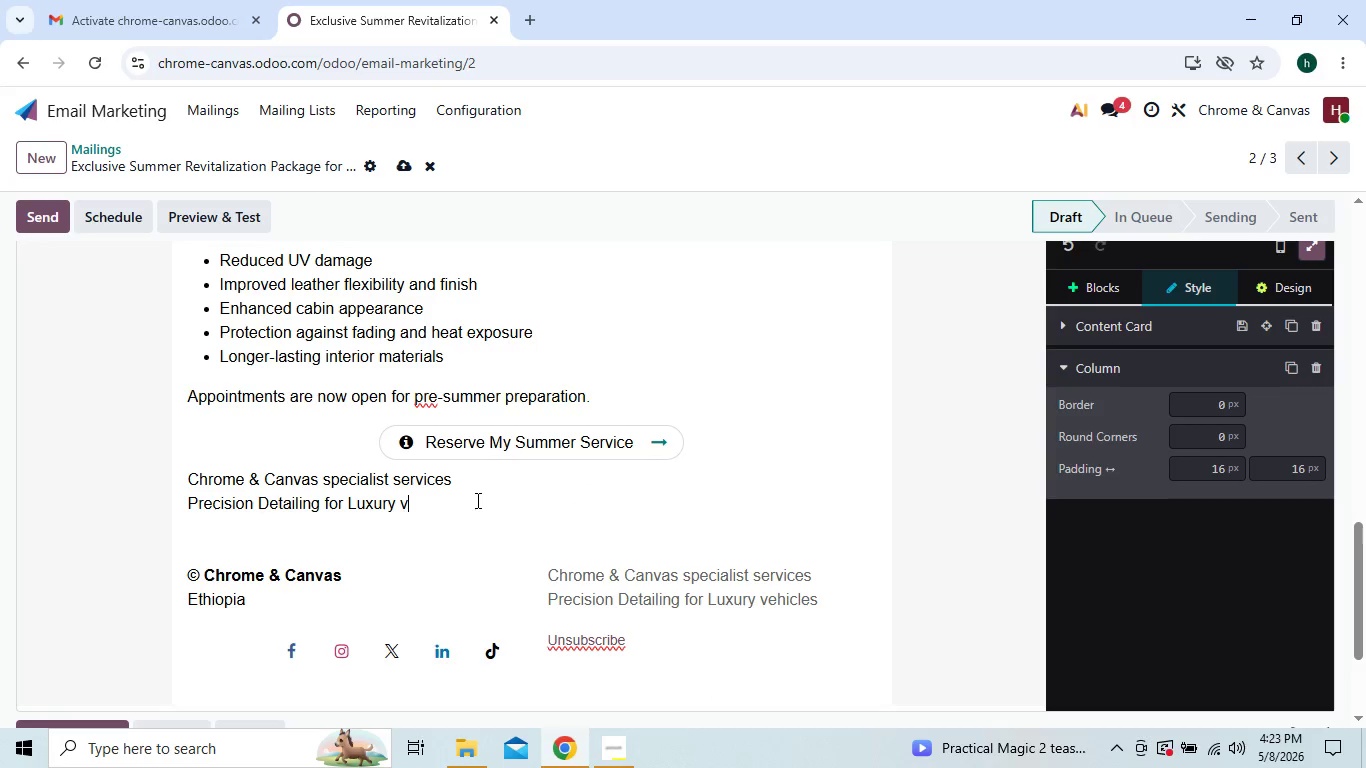 
key(Backspace)
 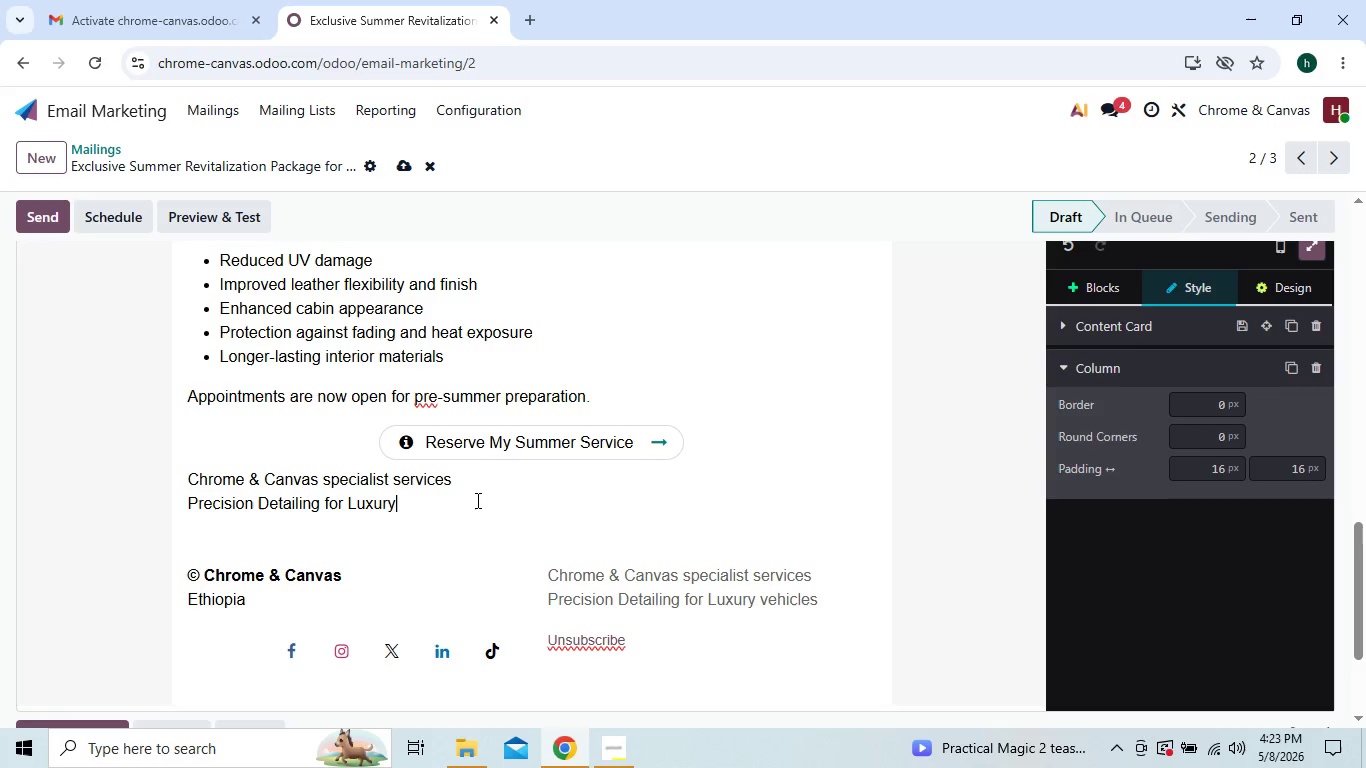 
key(Backspace)
 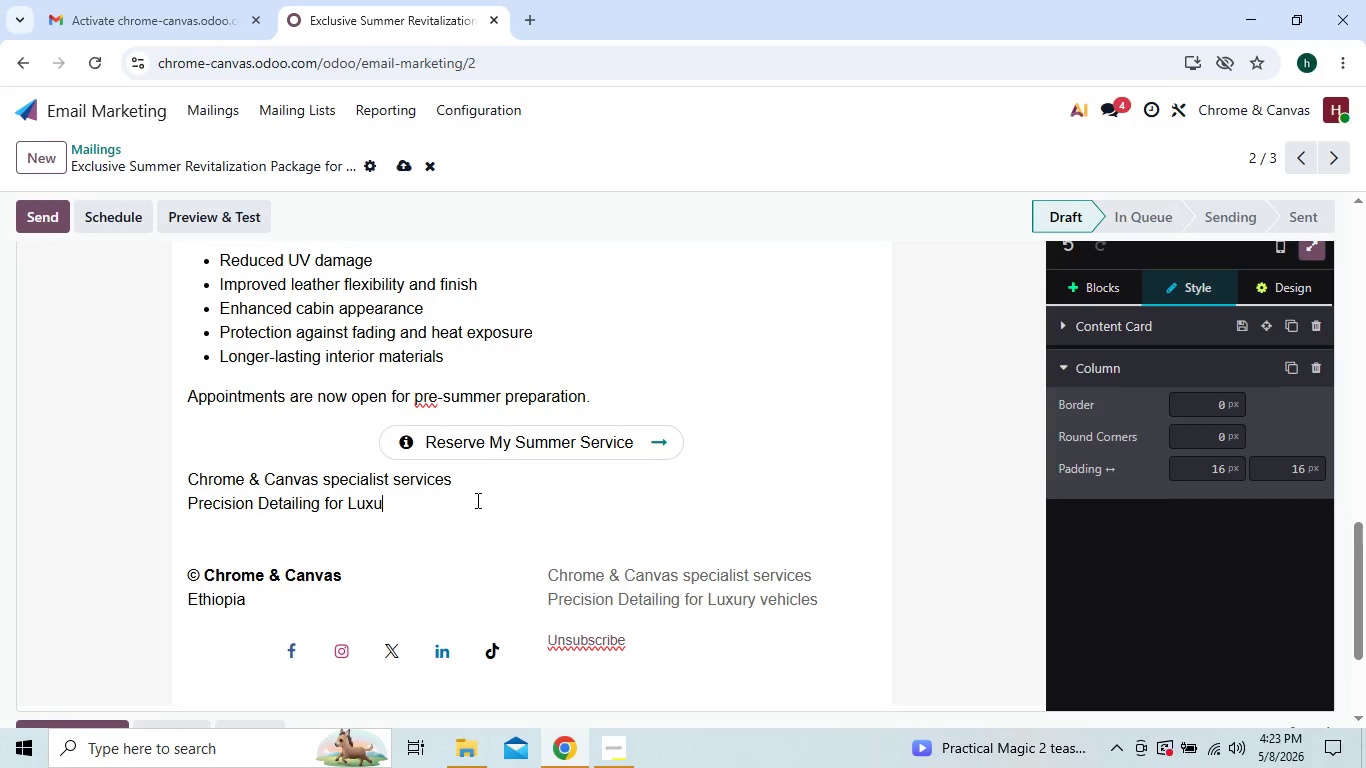 
key(Backspace)
 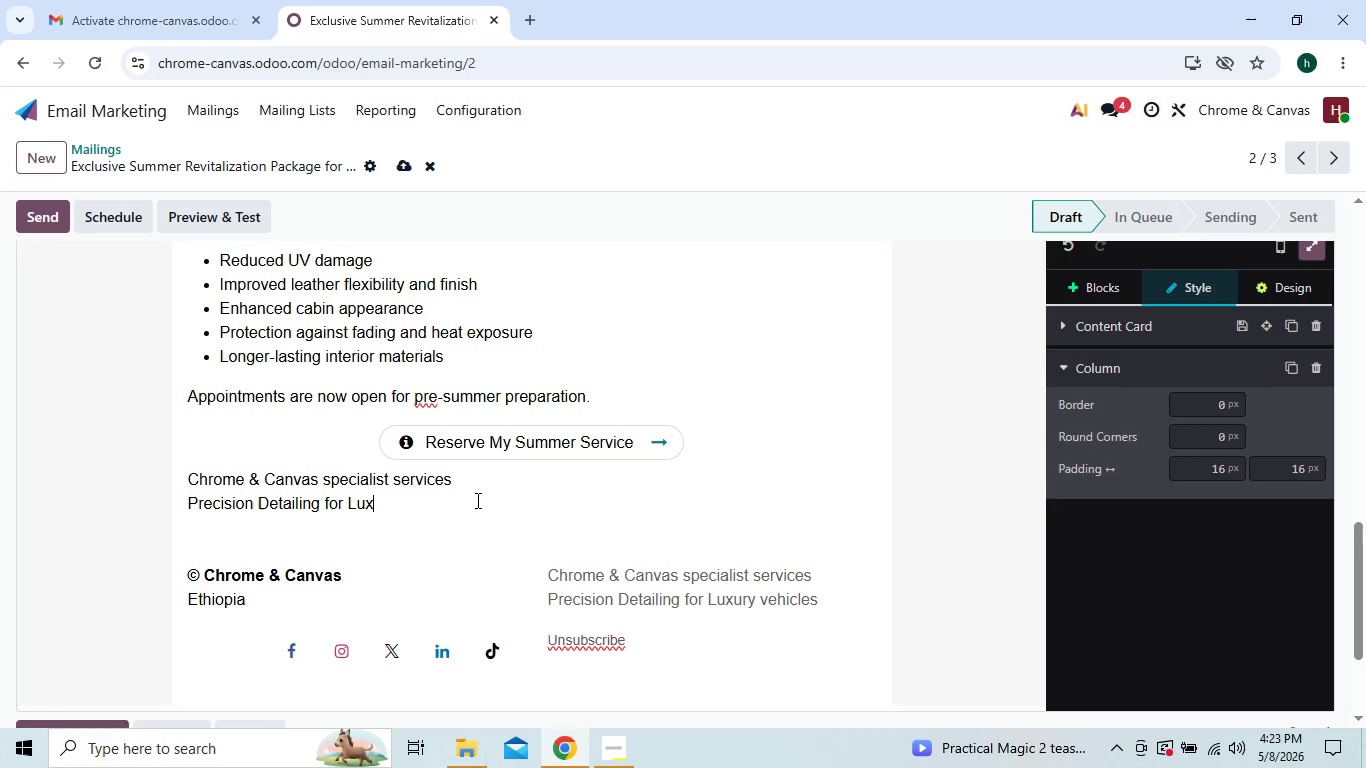 
key(Backspace)
 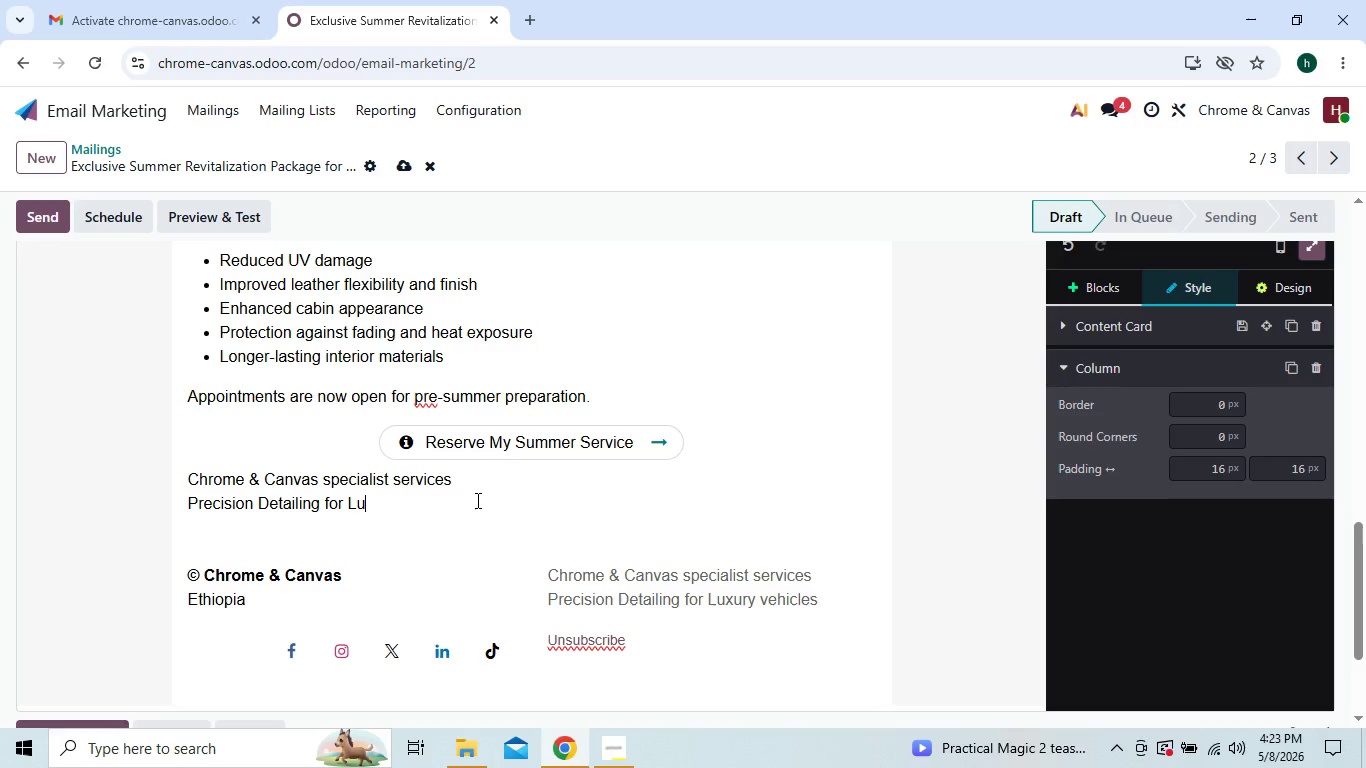 
key(Backspace)
 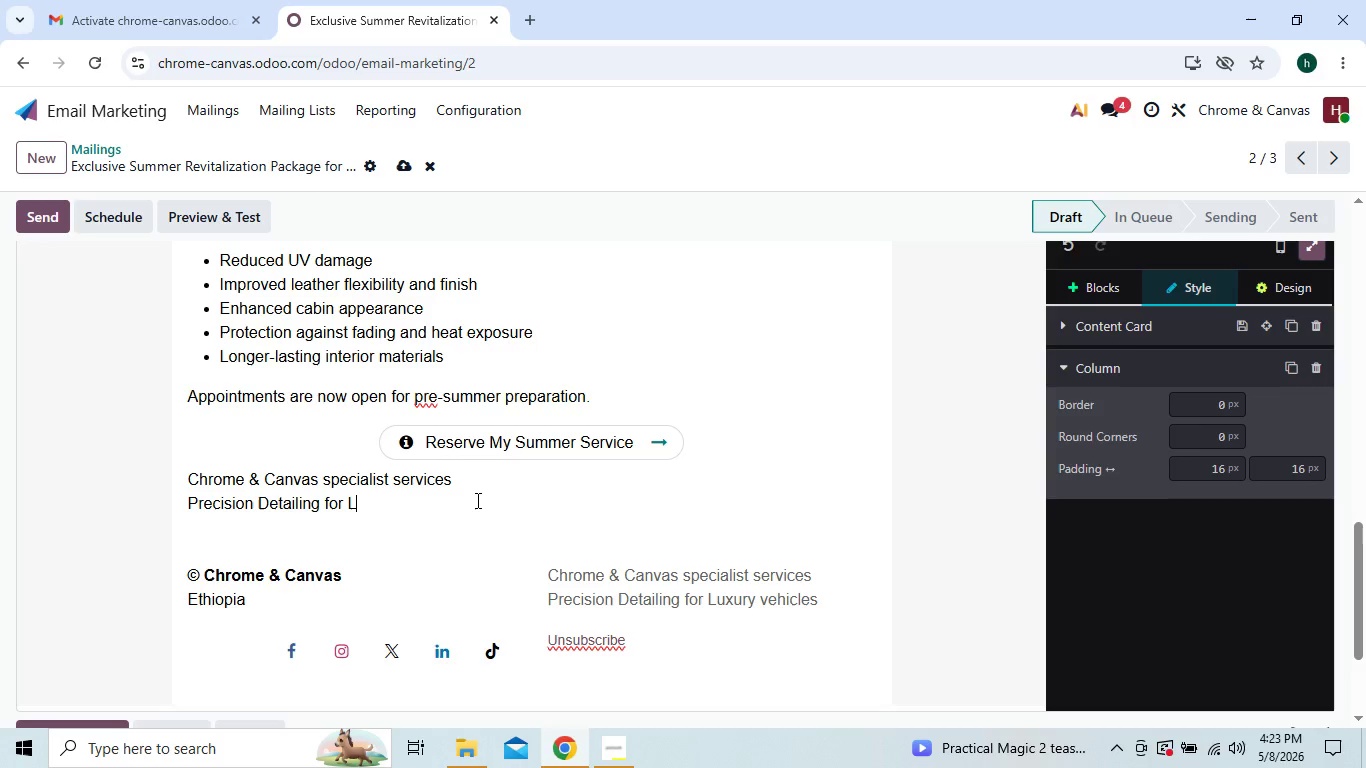 
key(Backspace)
 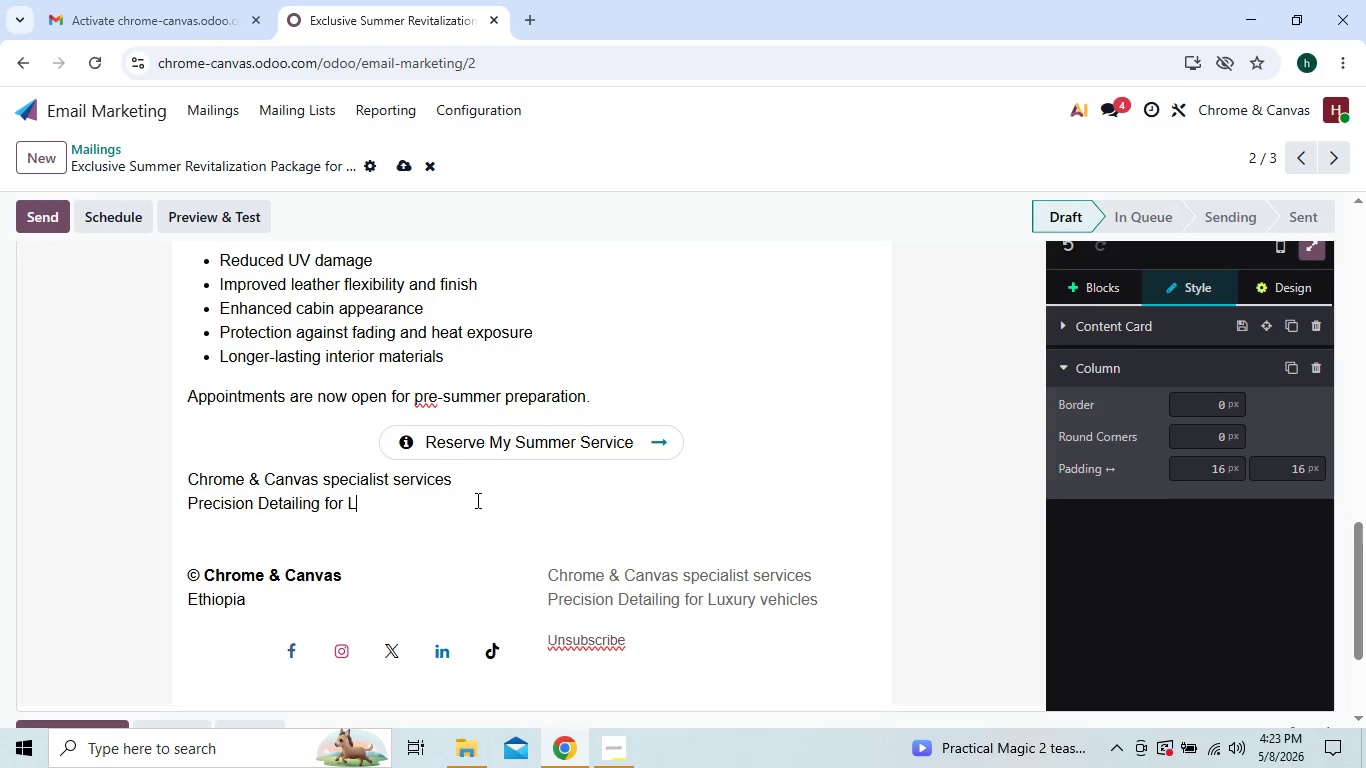 
key(Backspace)
 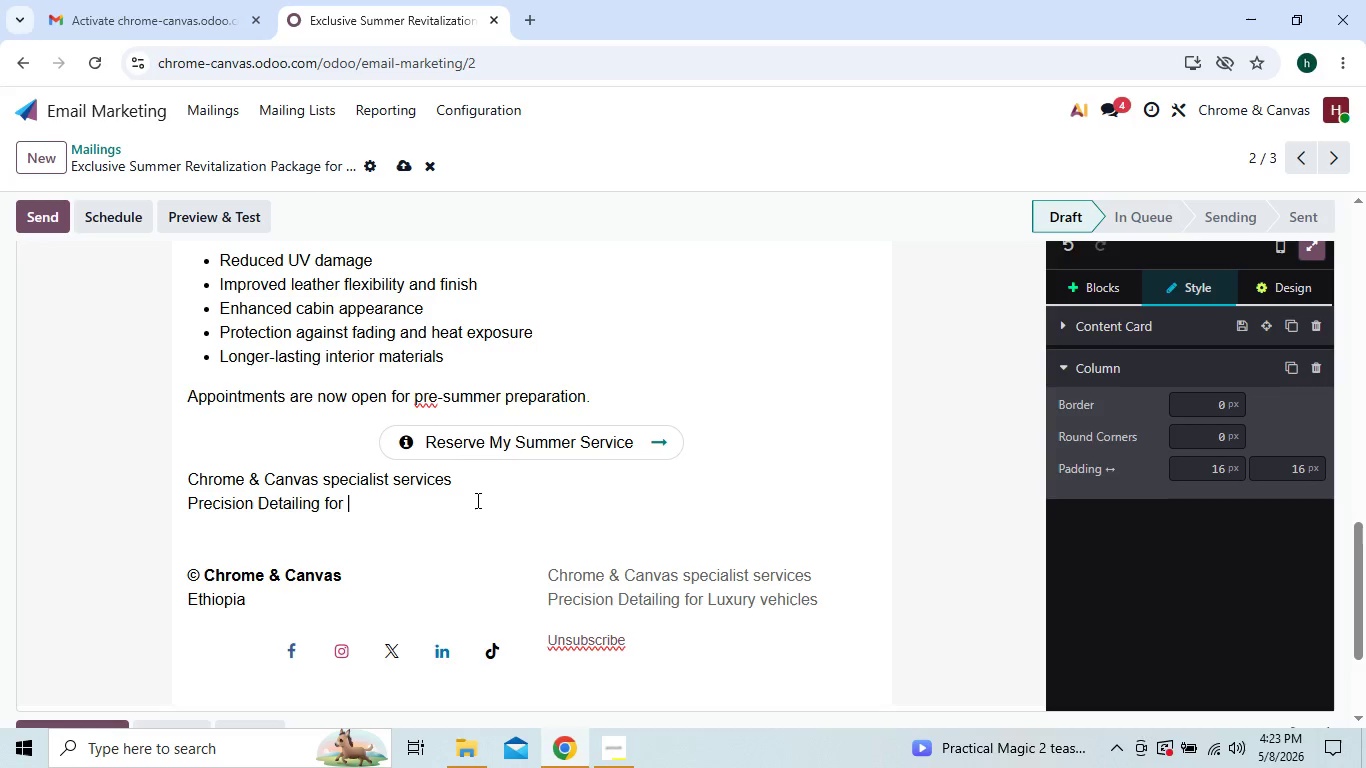 
key(Backspace)
 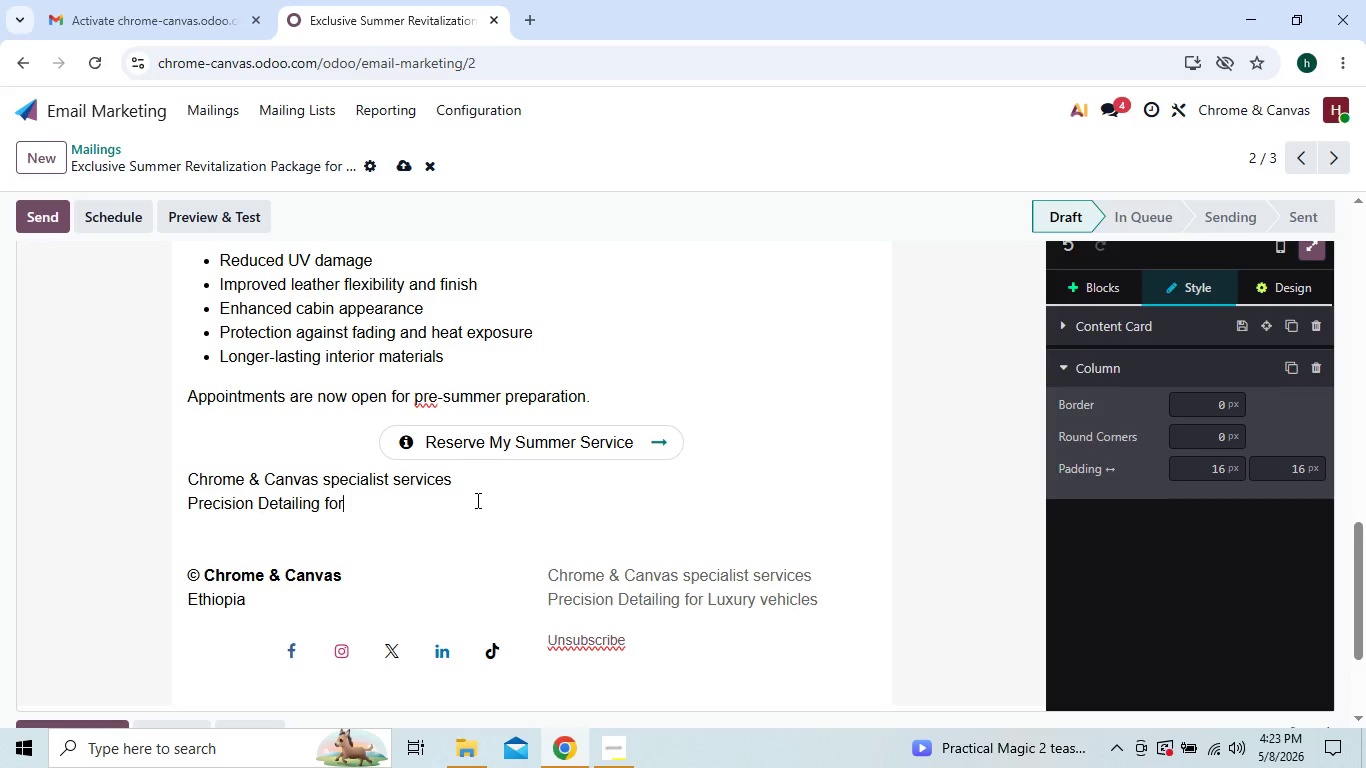 
key(Backspace)
 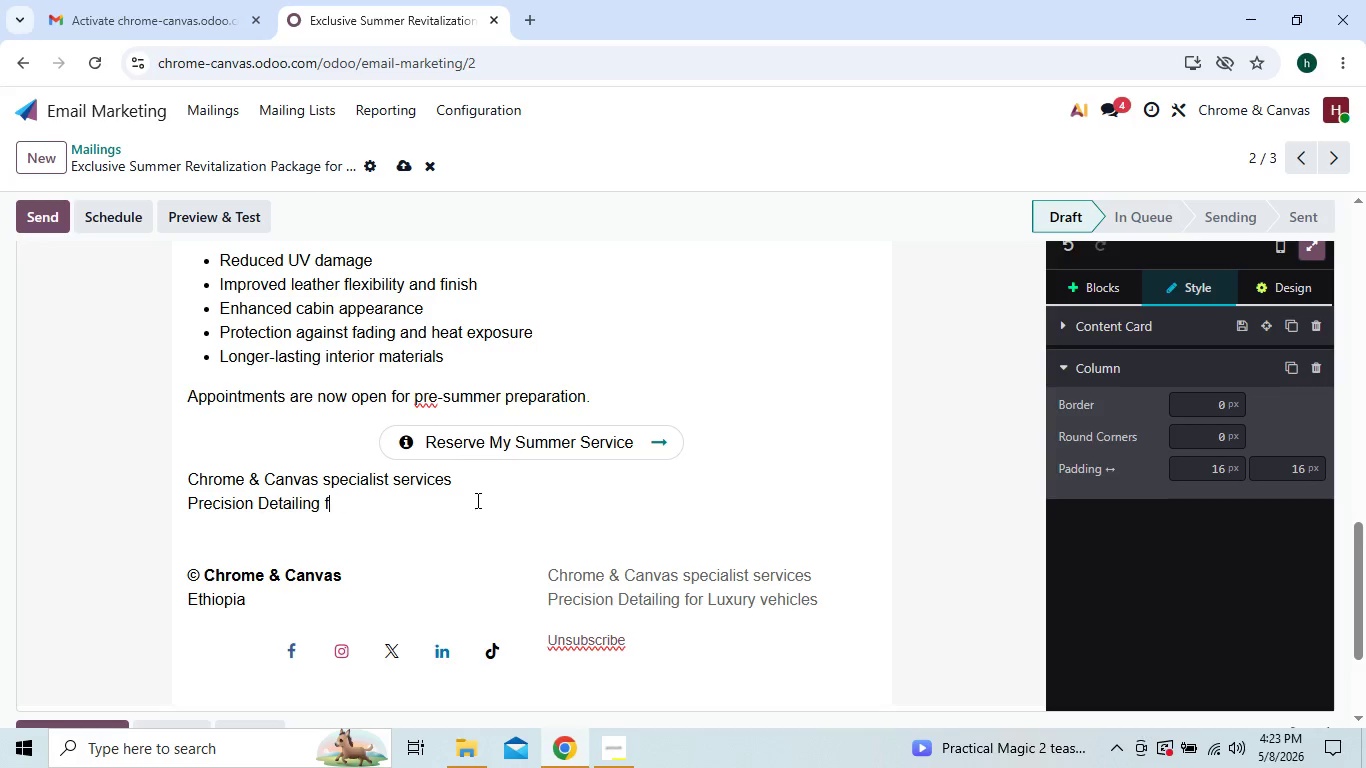 
key(Backspace)
 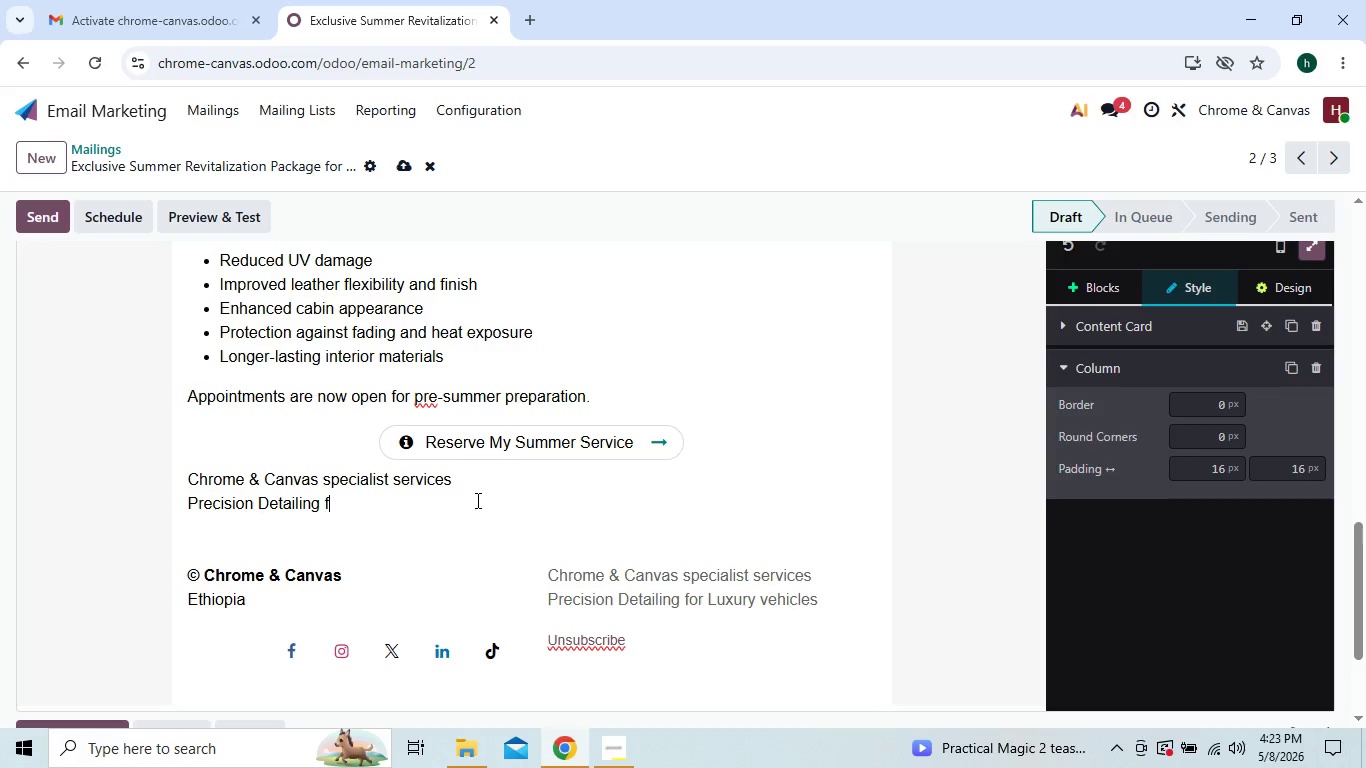 
key(Backspace)
 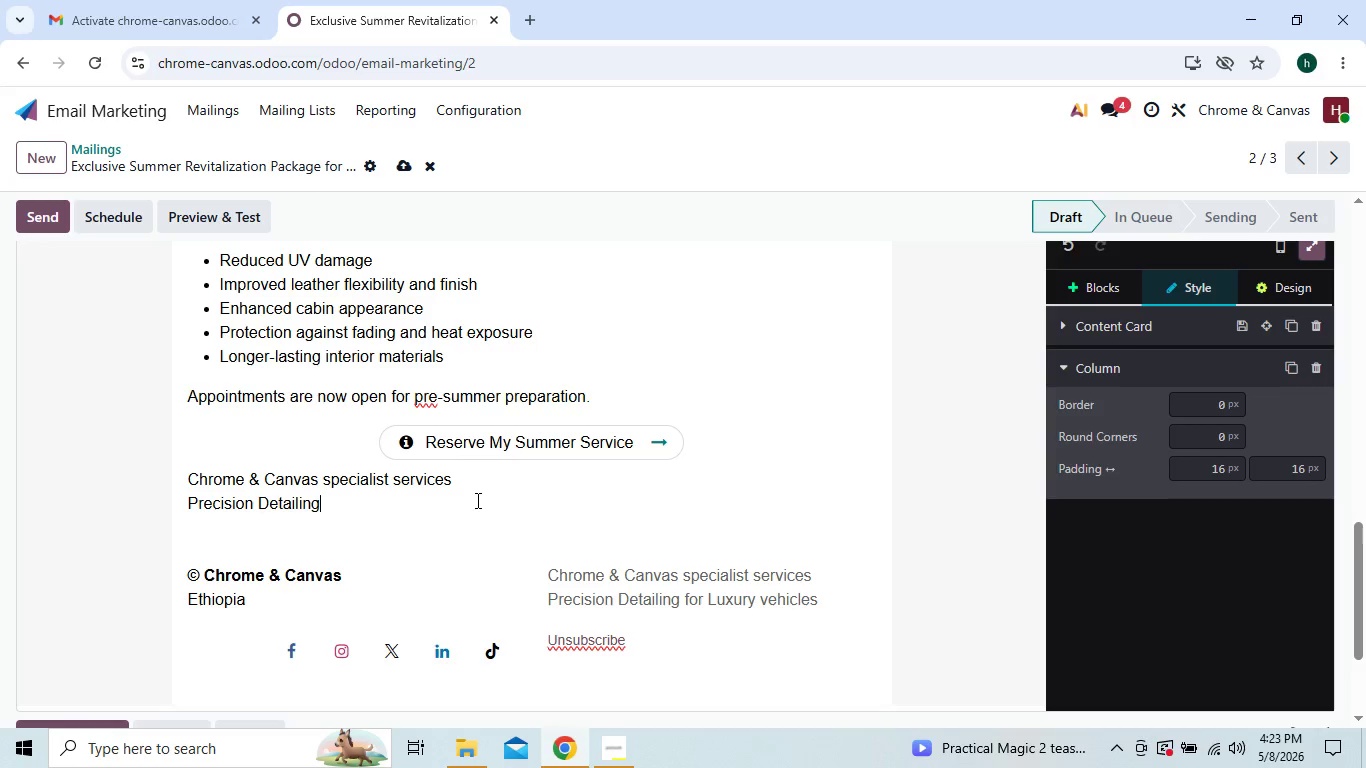 
key(Backspace)
 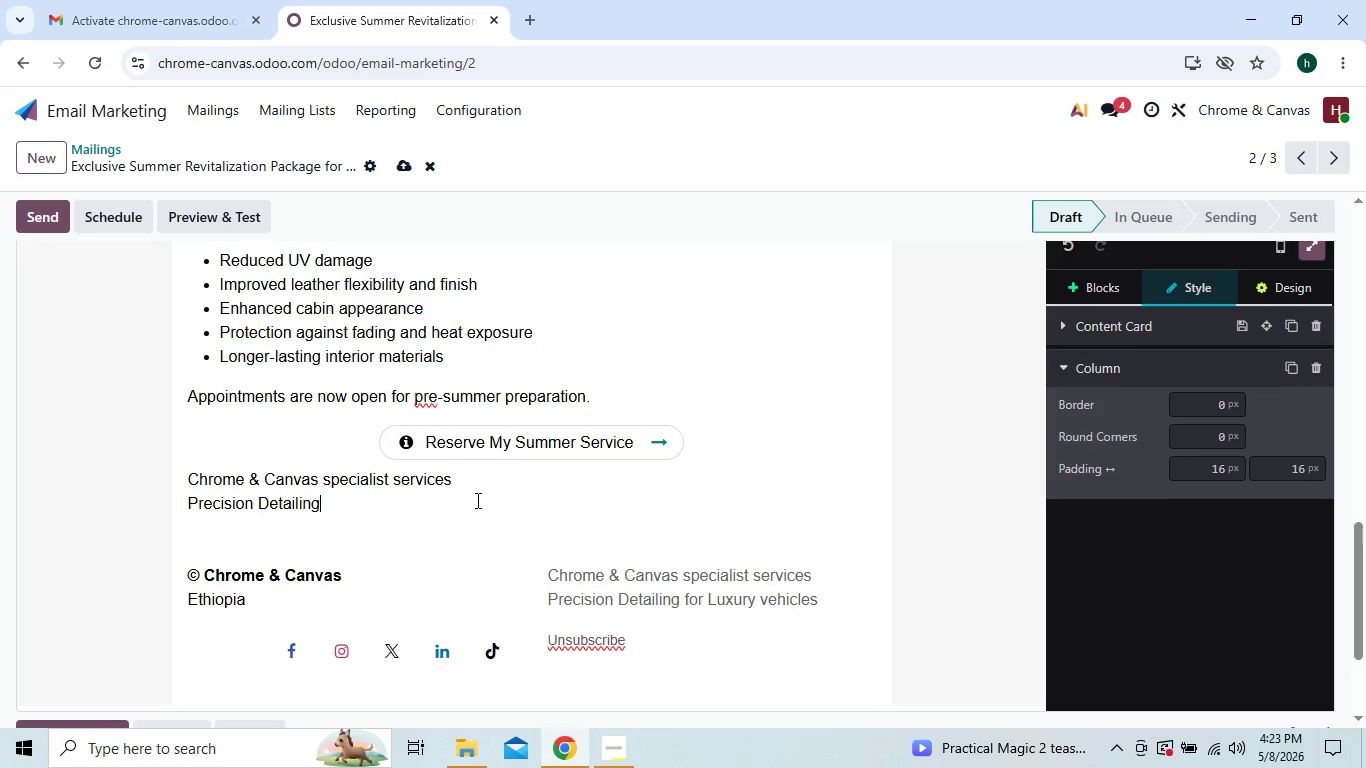 
key(Backspace)
 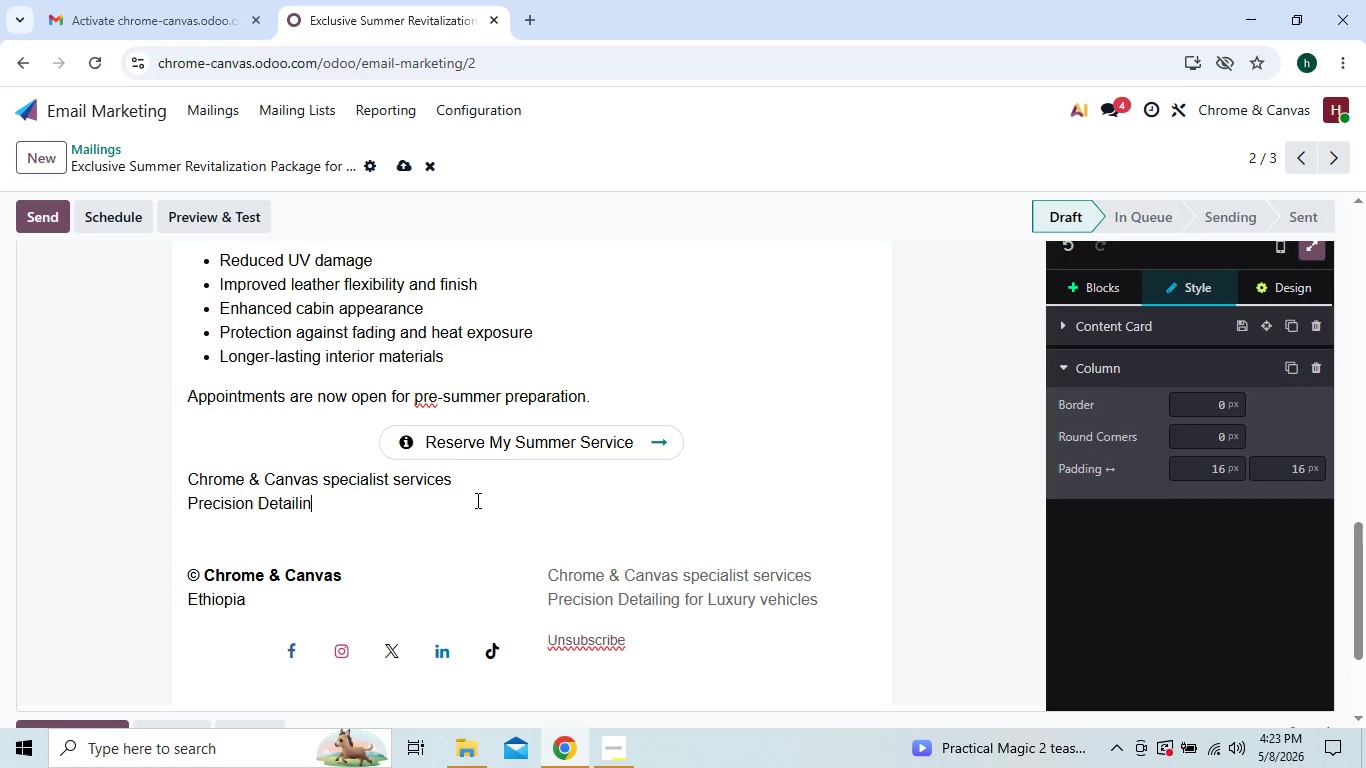 
key(Backspace)
 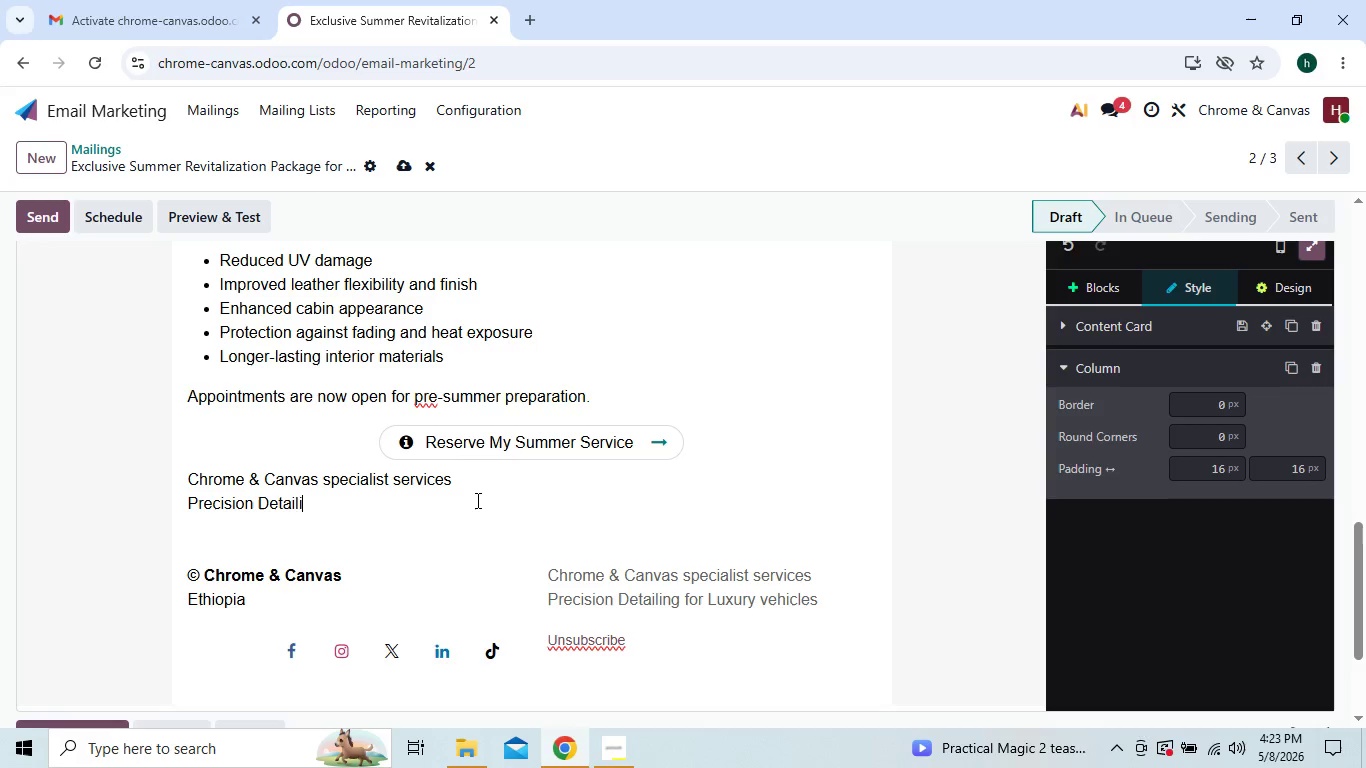 
key(Backspace)
 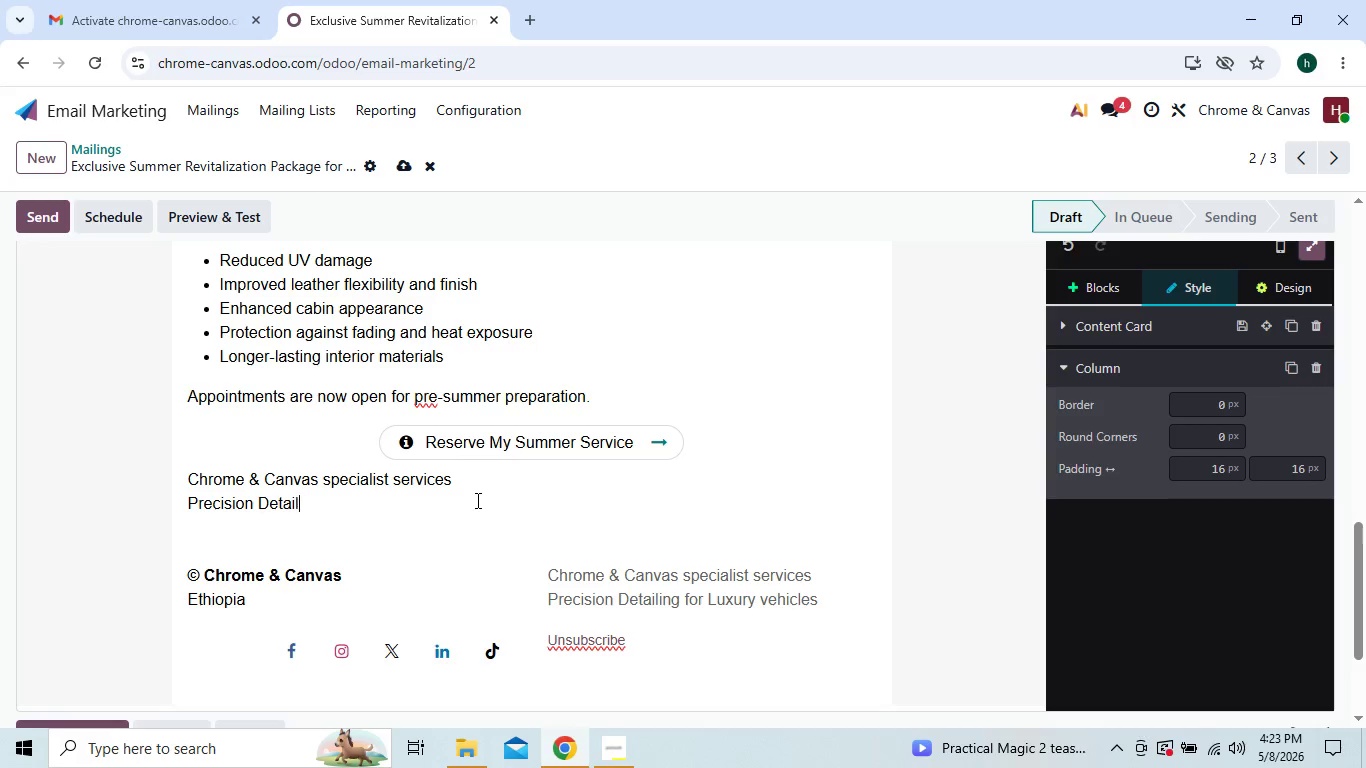 
key(Backspace)
 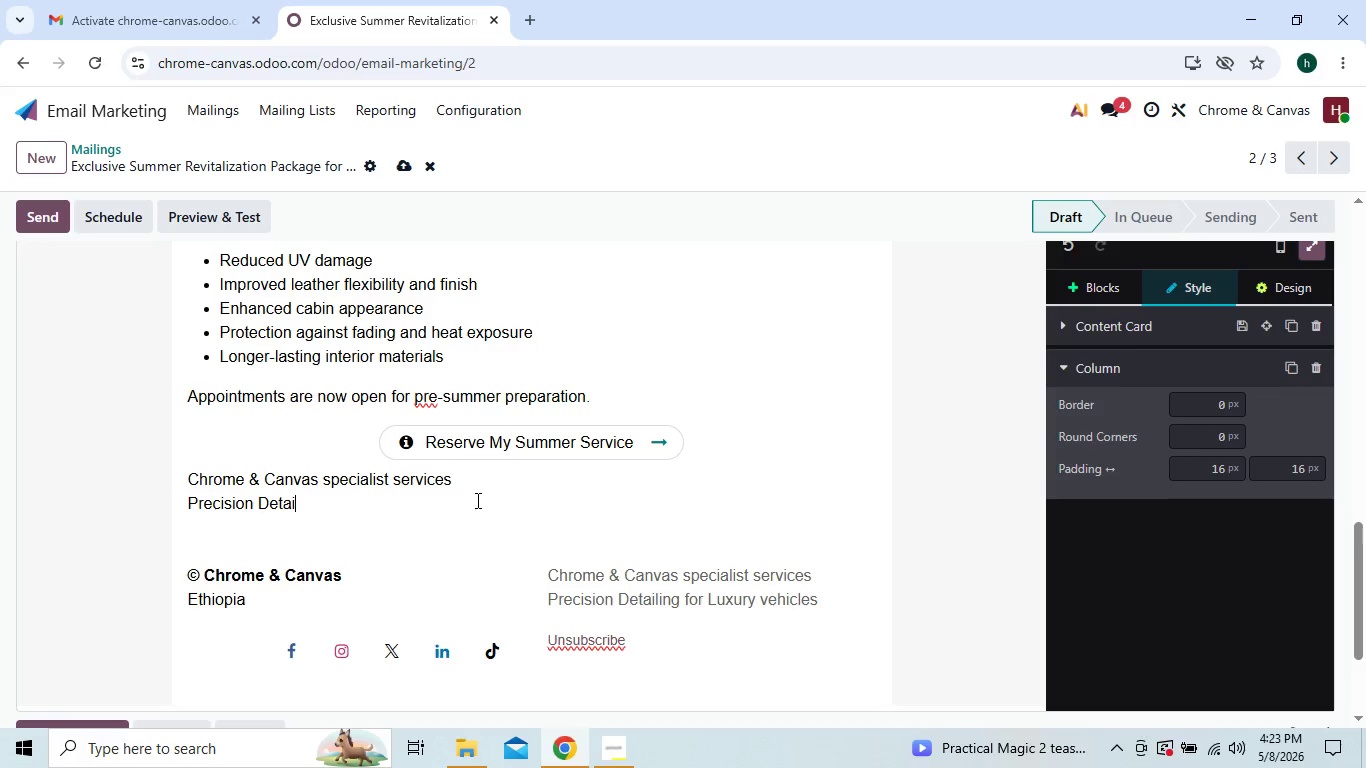 
key(Backspace)
 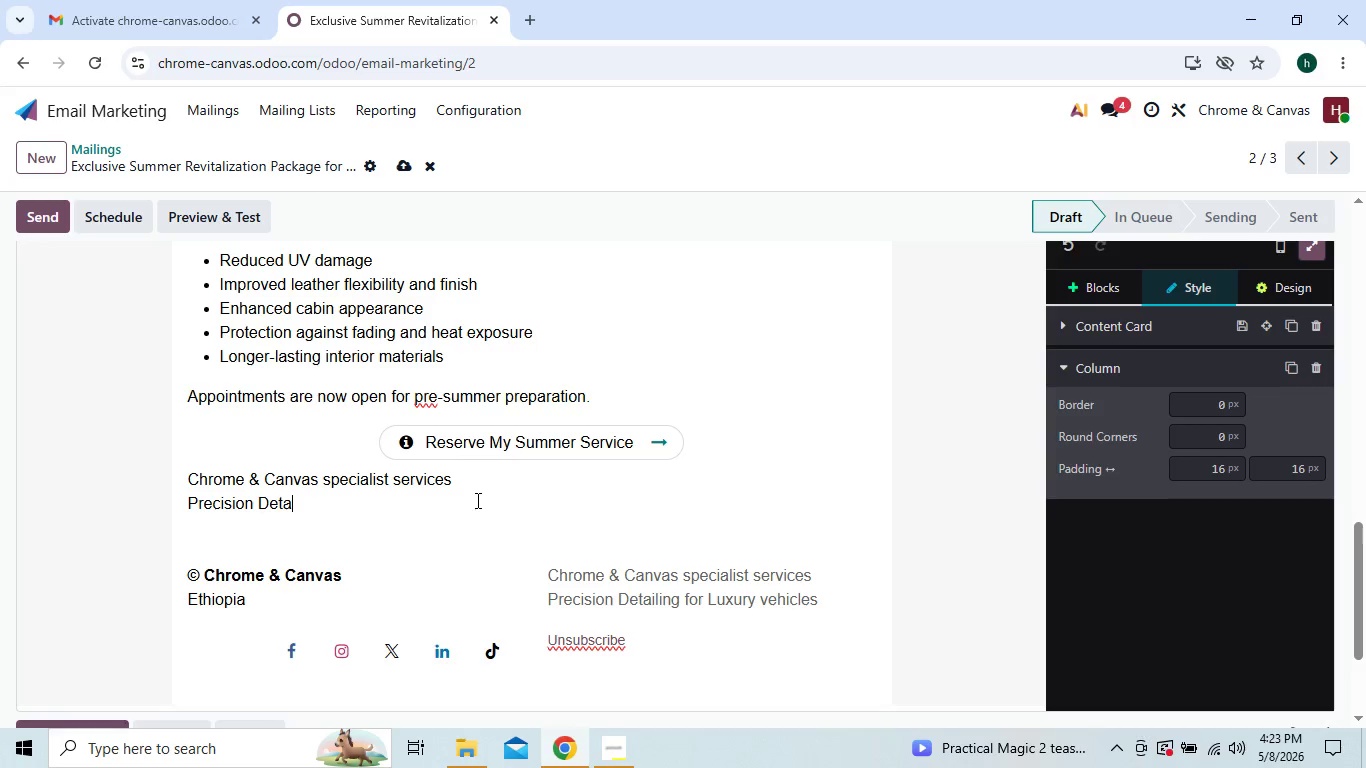 
key(Backspace)
 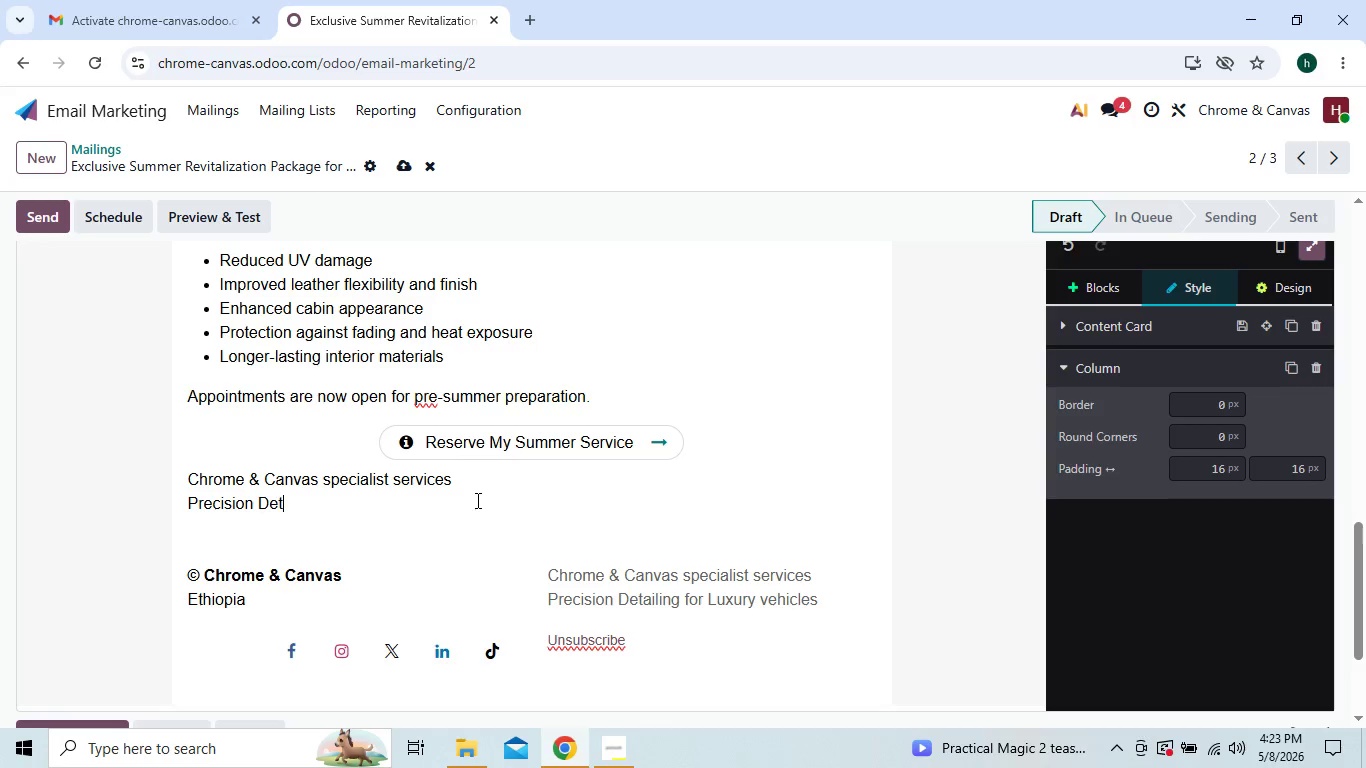 
key(Backspace)
 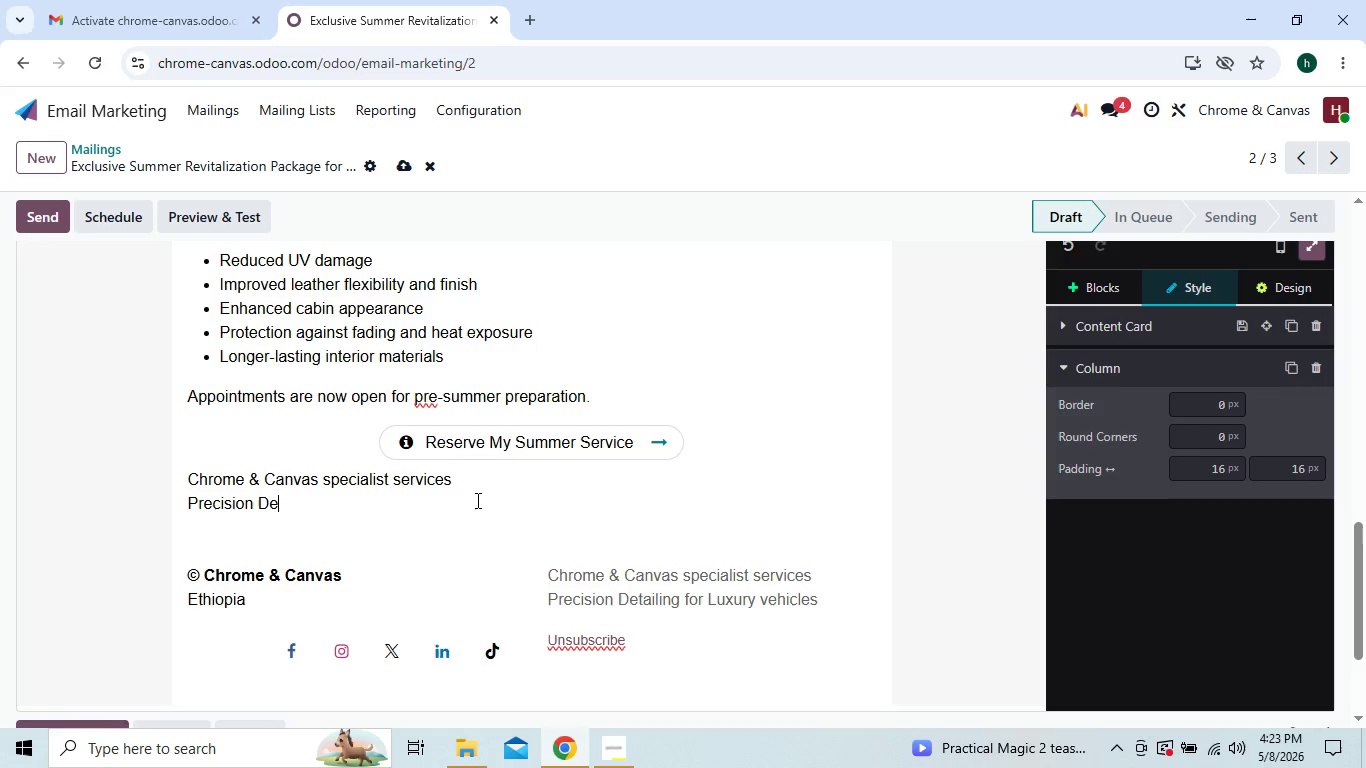 
key(Backspace)
 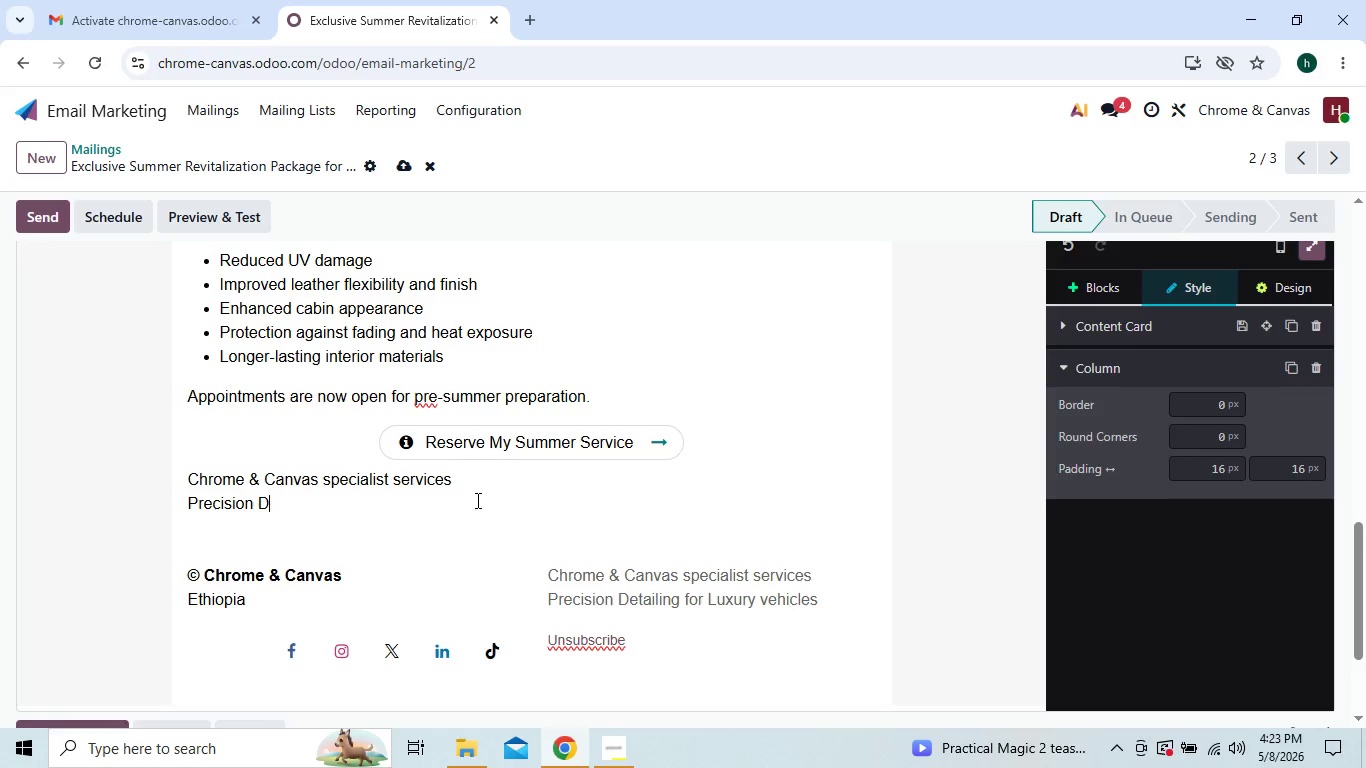 
key(Backspace)
 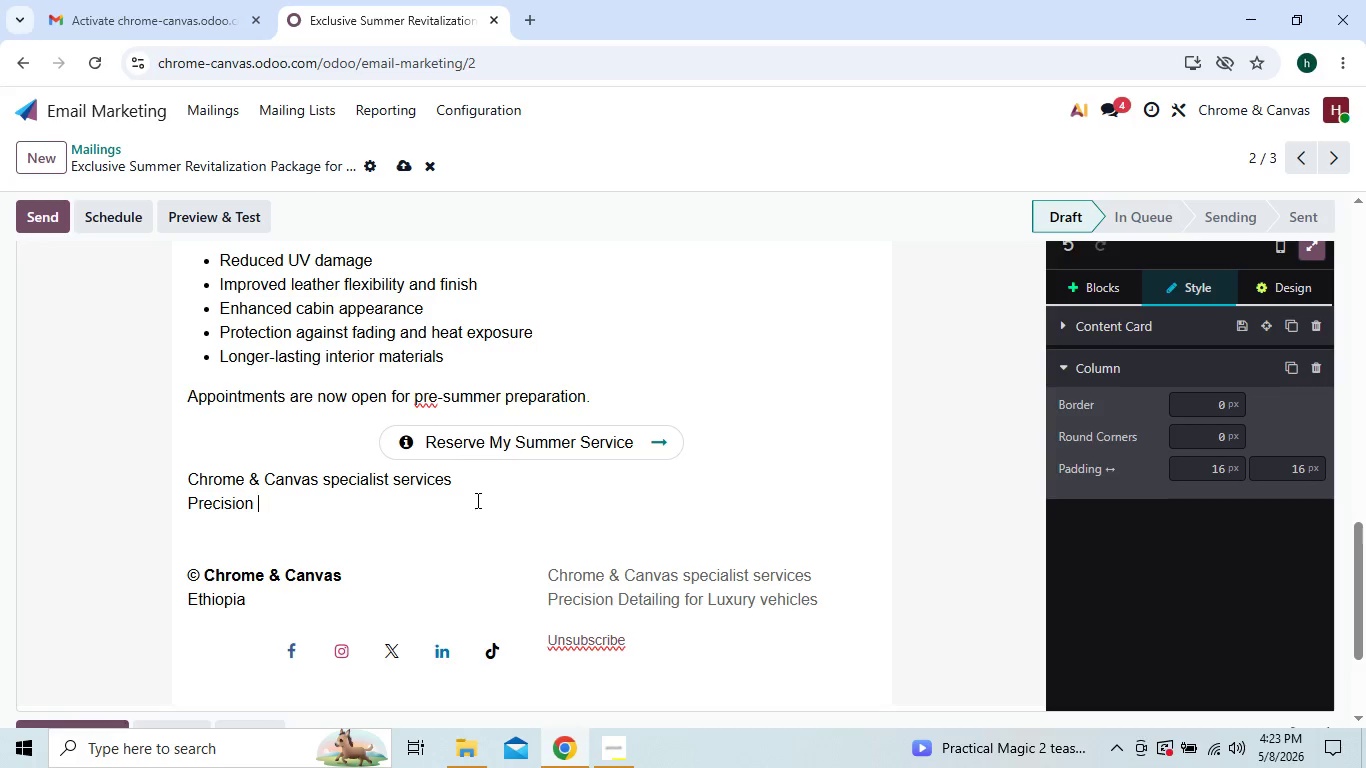 
key(Backspace)
 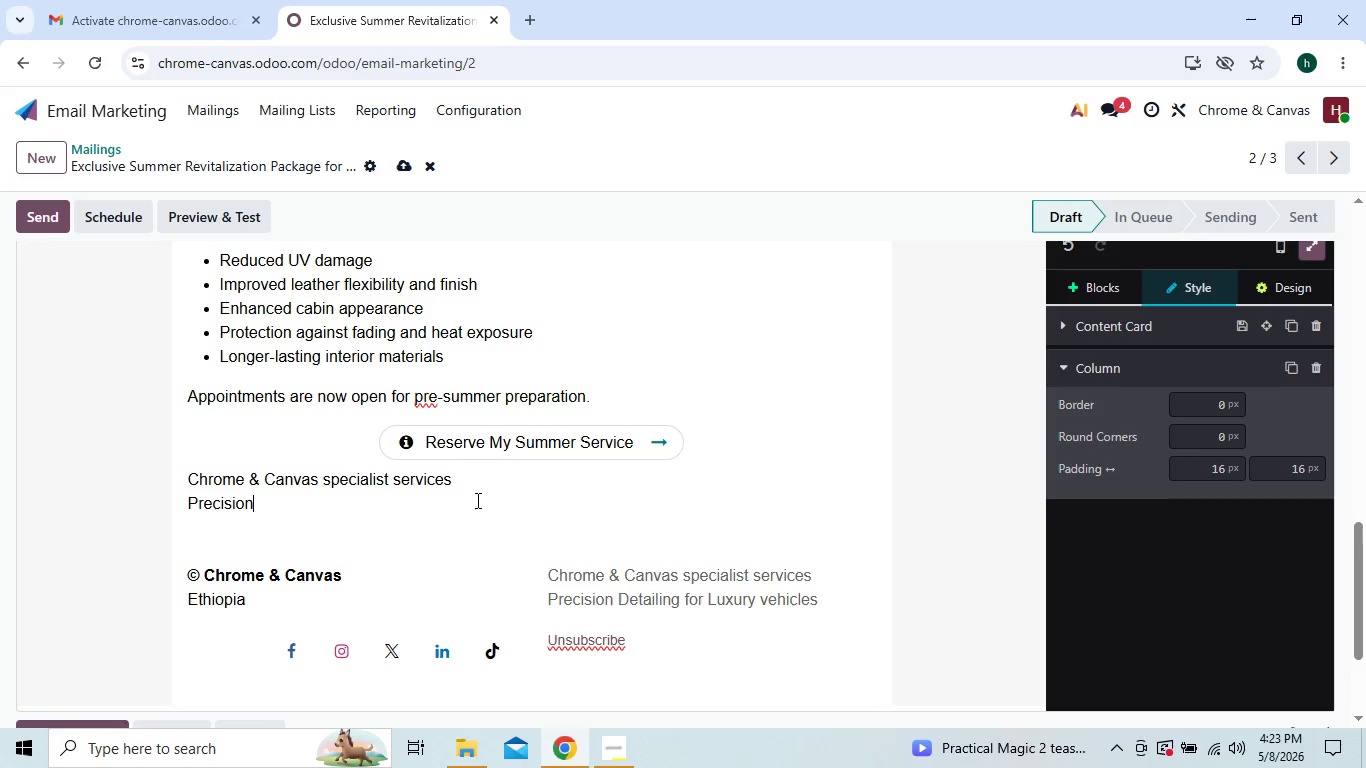 
key(Backspace)
 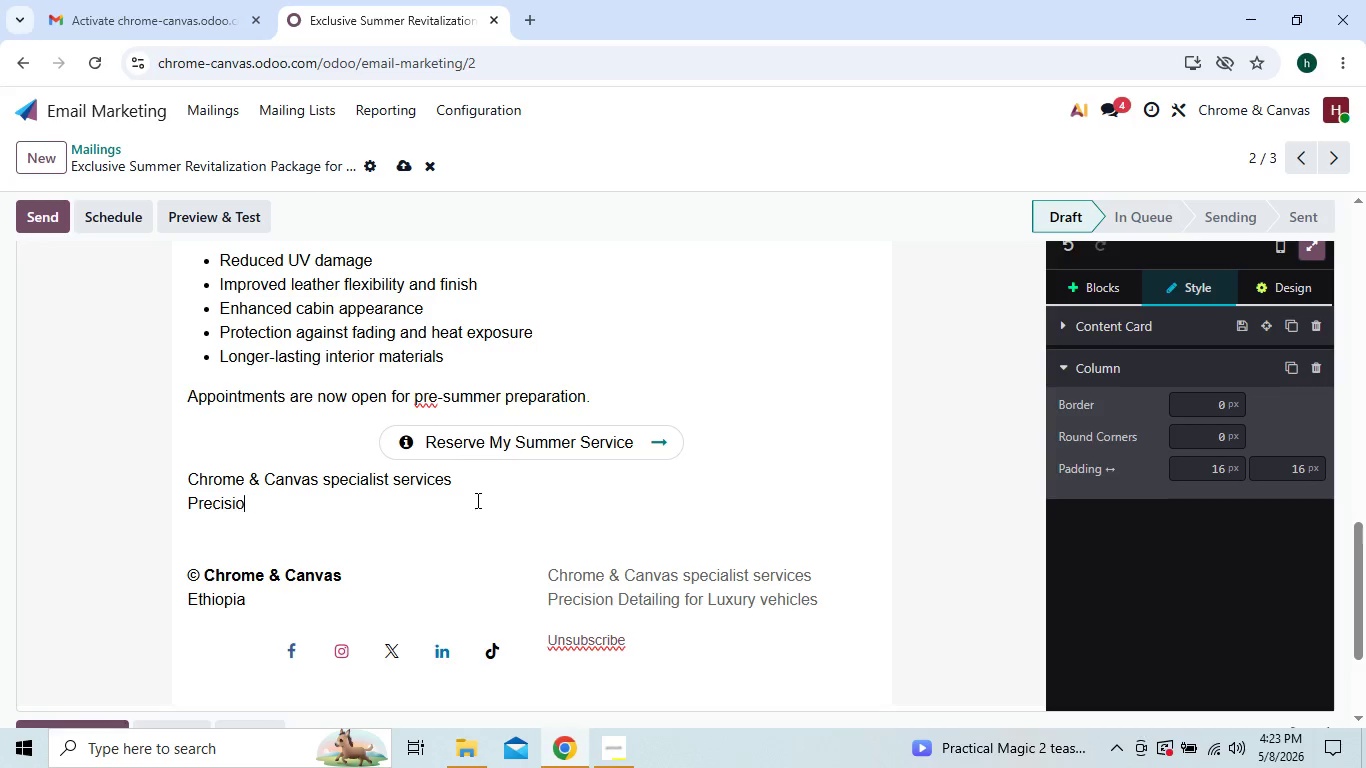 
key(Backspace)
 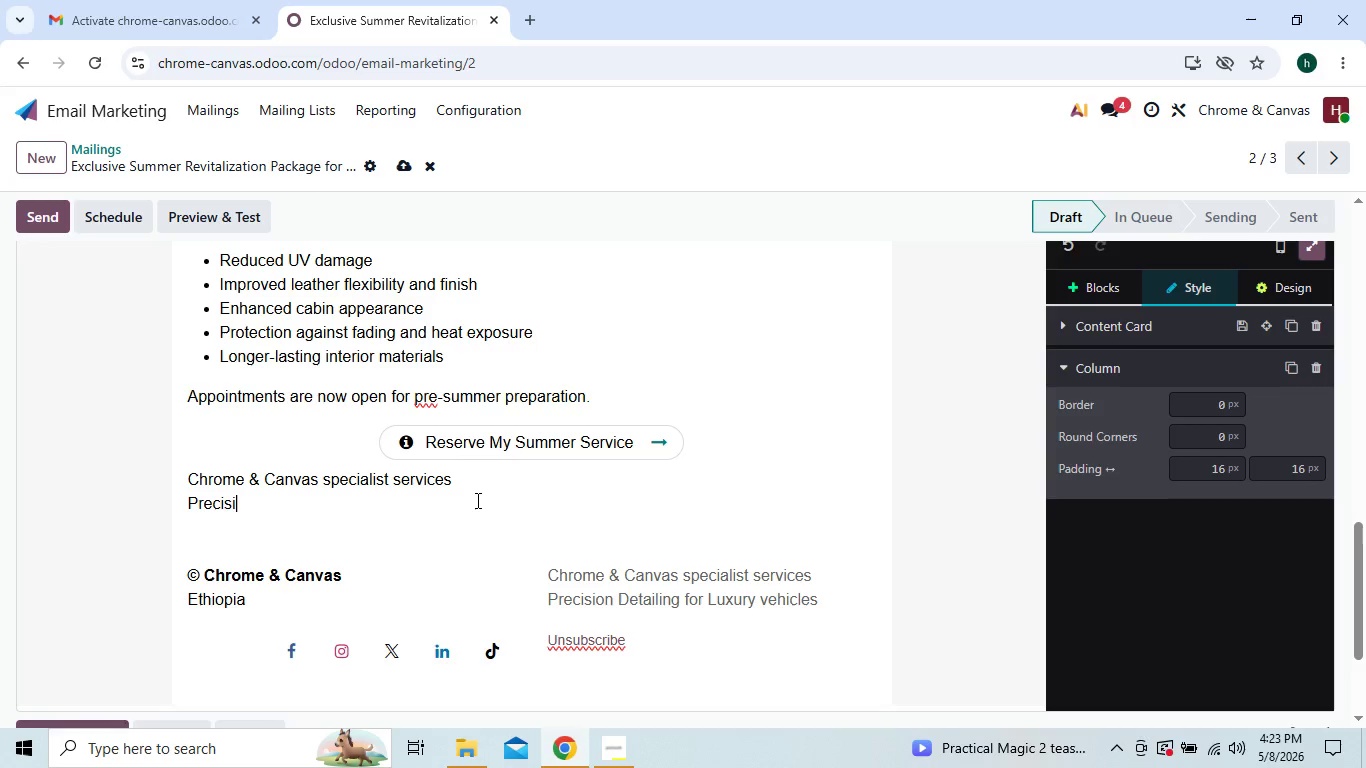 
key(Backspace)
 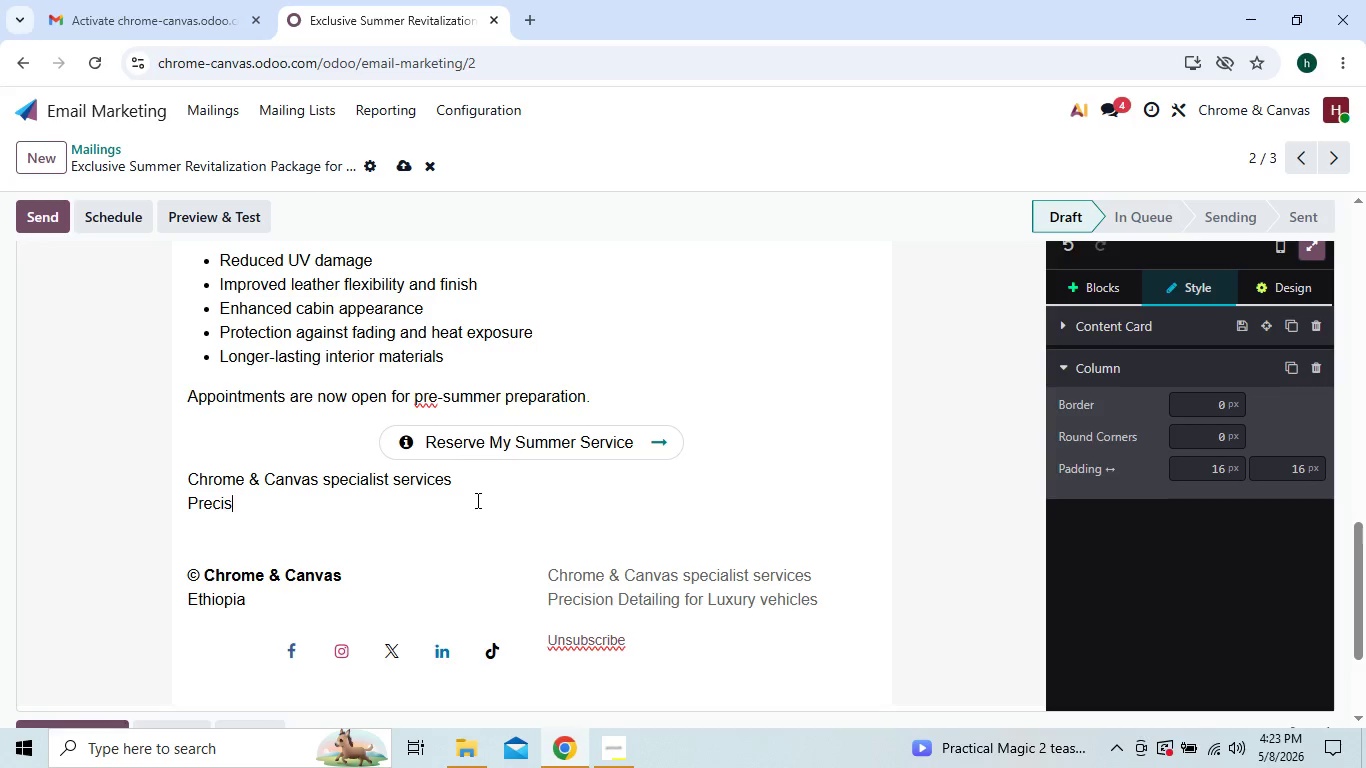 
key(Backspace)
 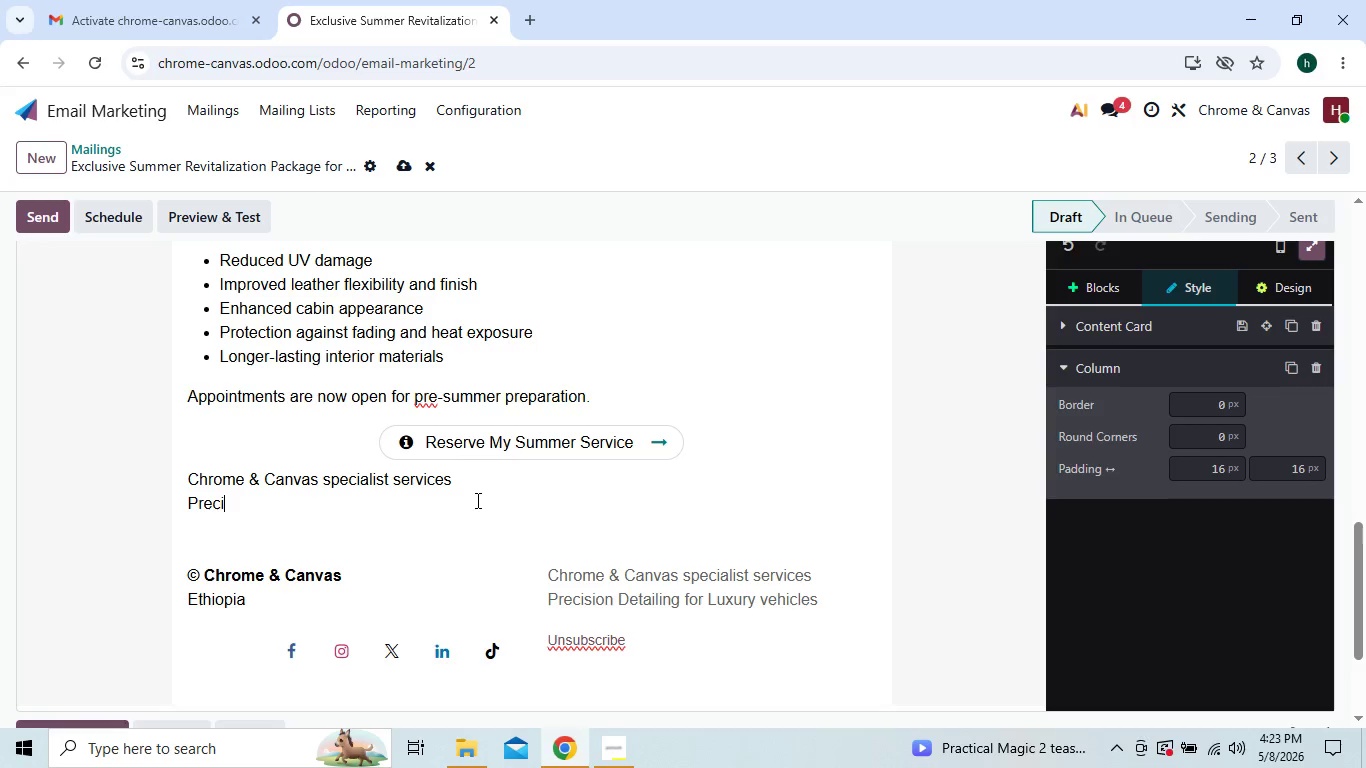 
key(Backspace)
 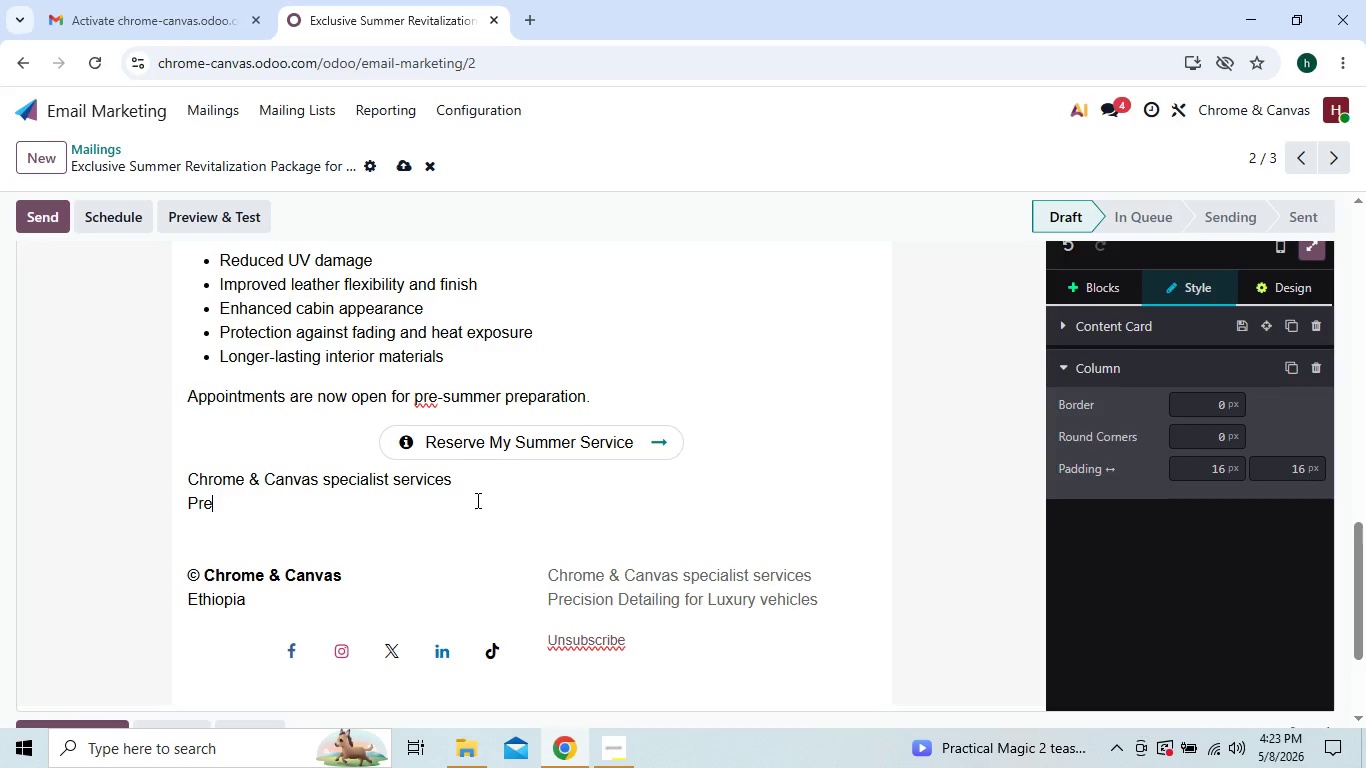 
key(Backspace)
 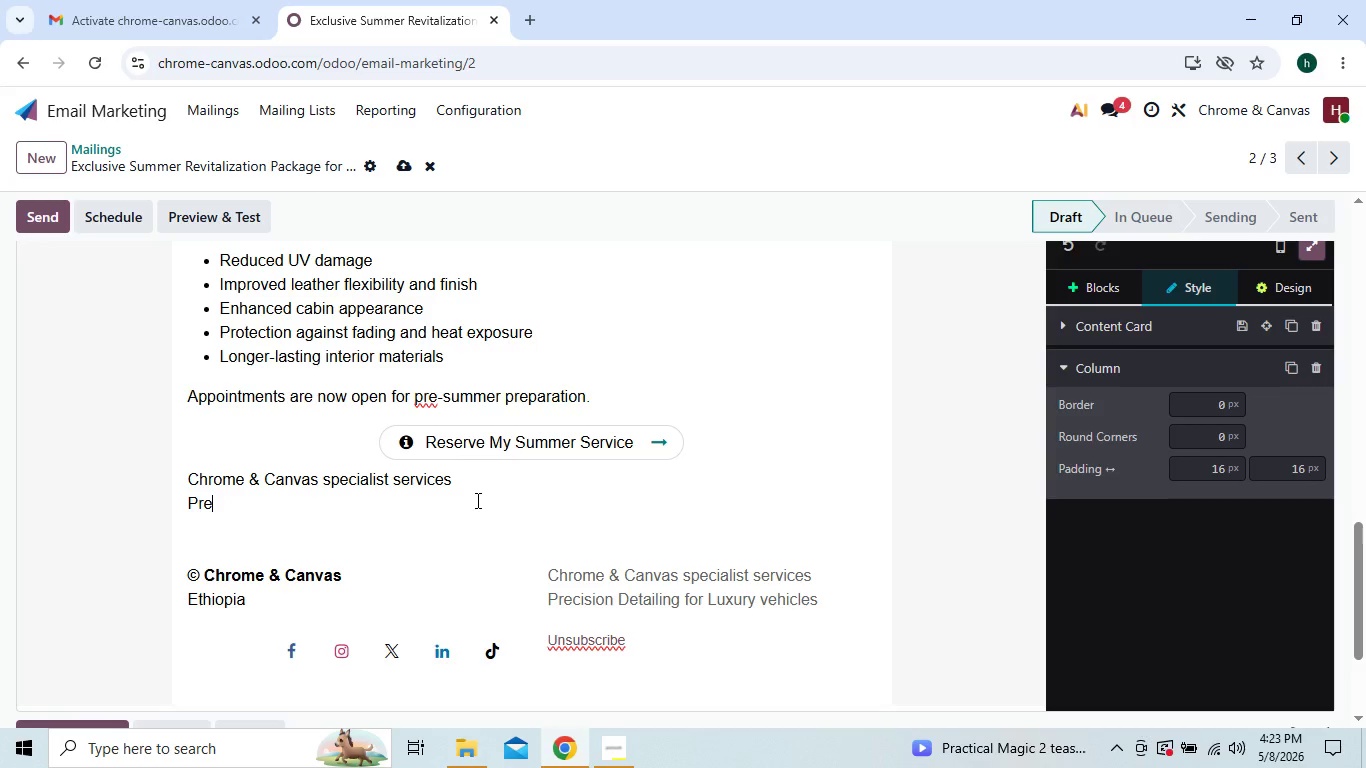 
key(Backspace)
 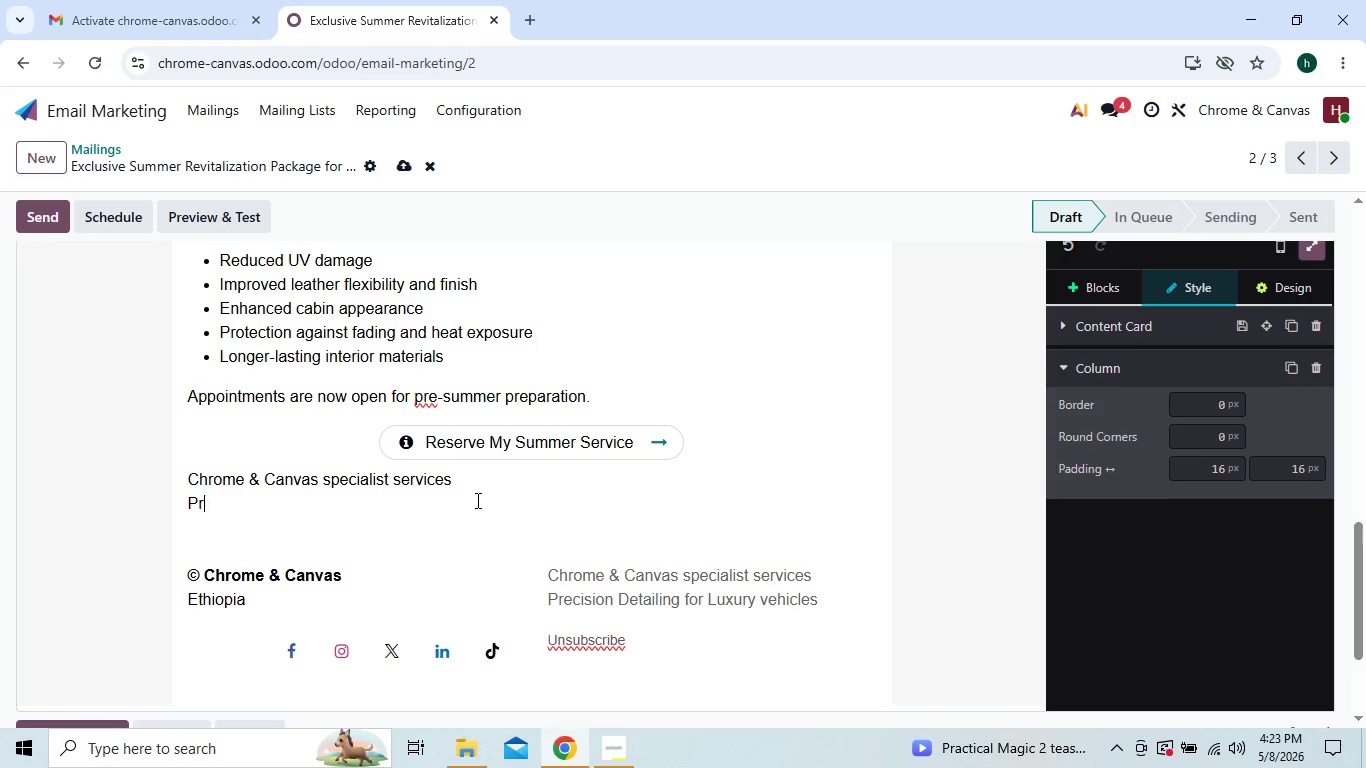 
key(Backspace)
 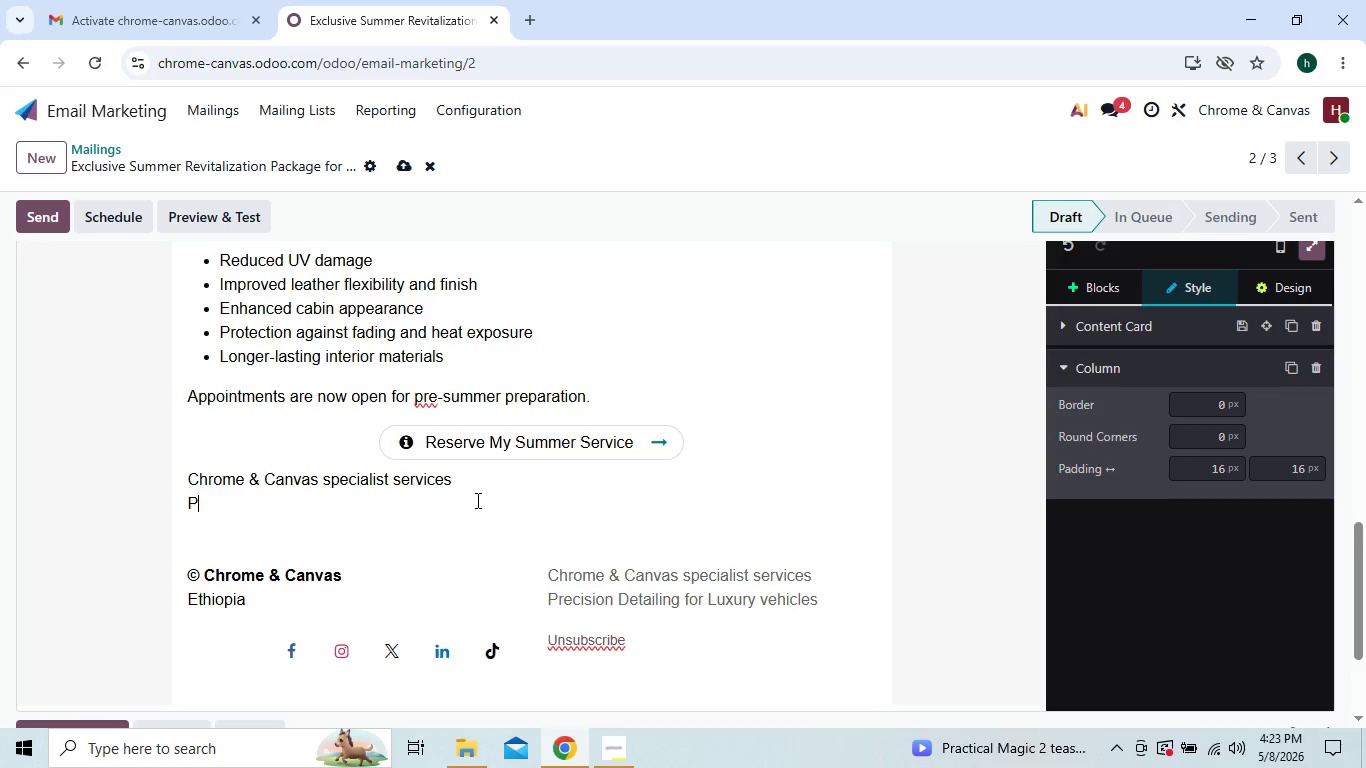 
key(Backspace)
 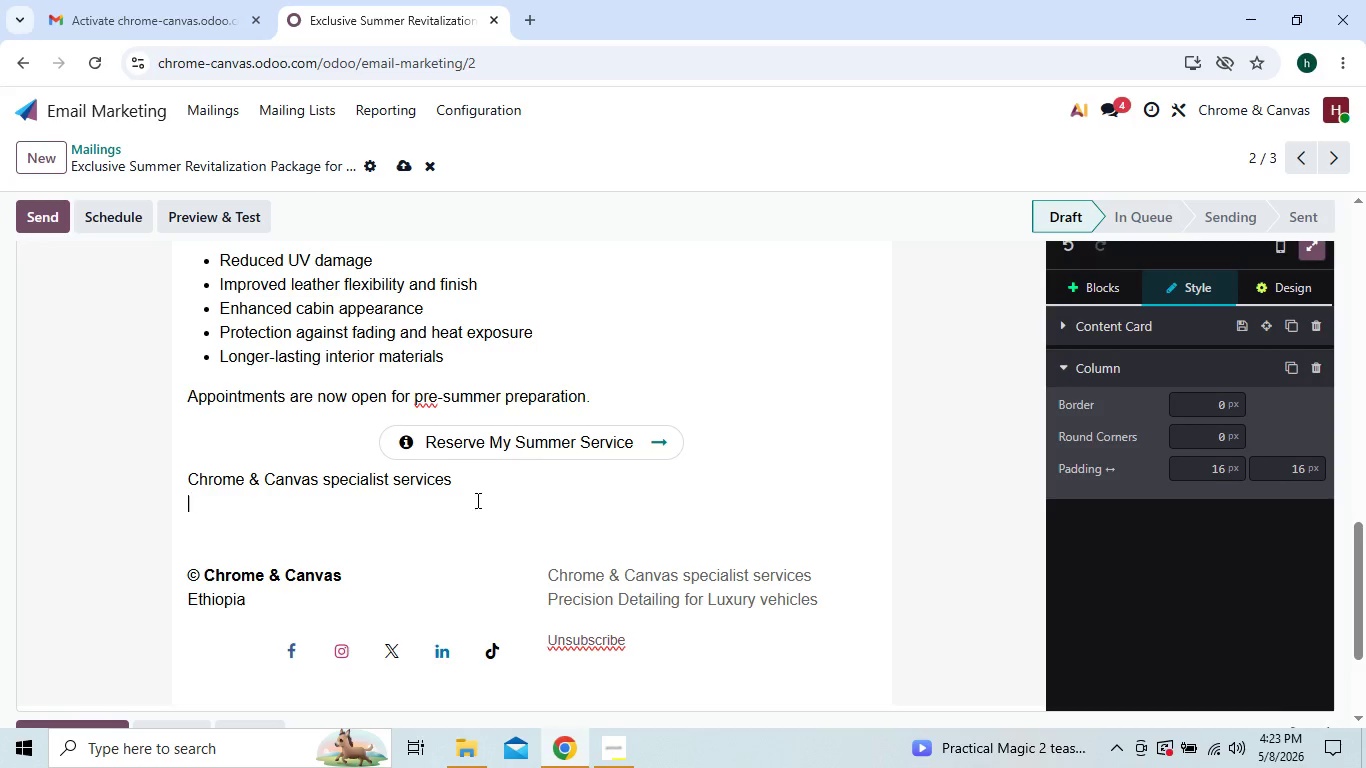 
key(Backspace)
 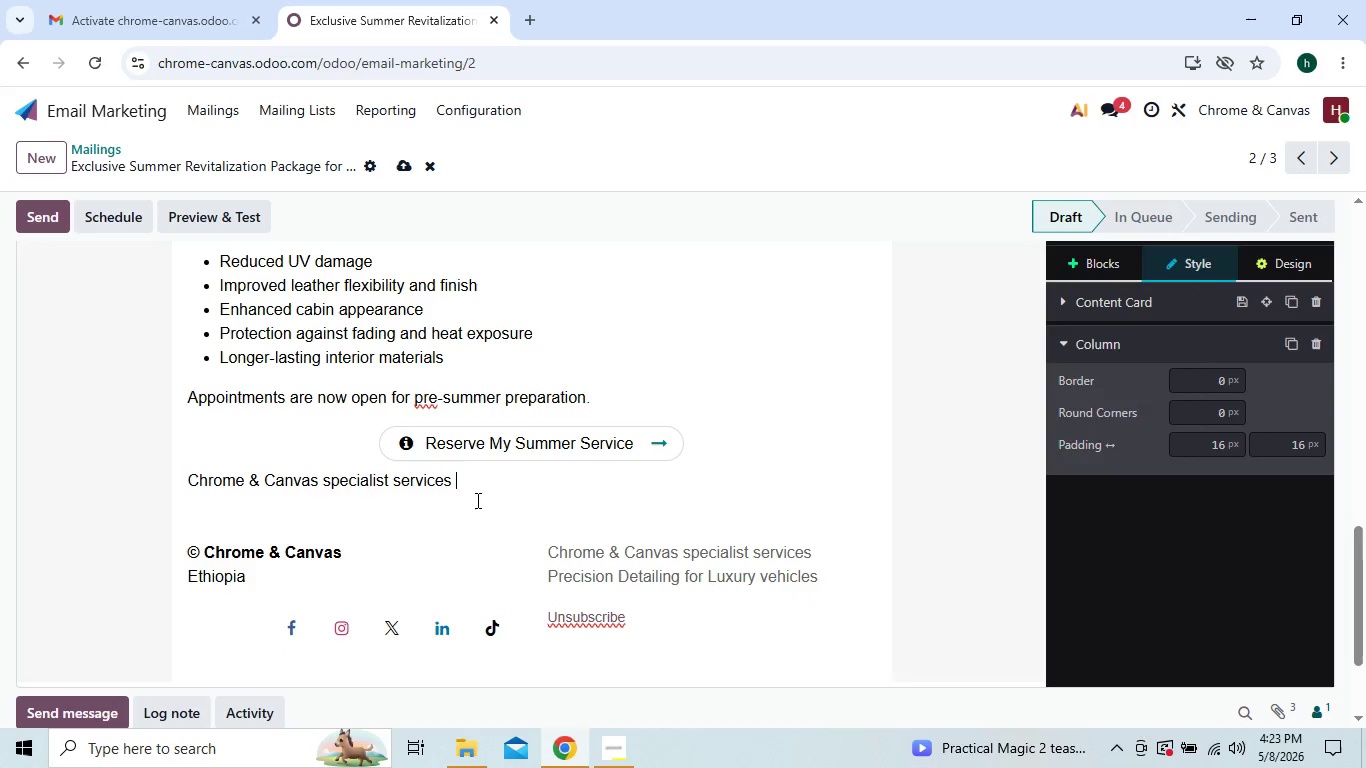 
key(Backspace)
 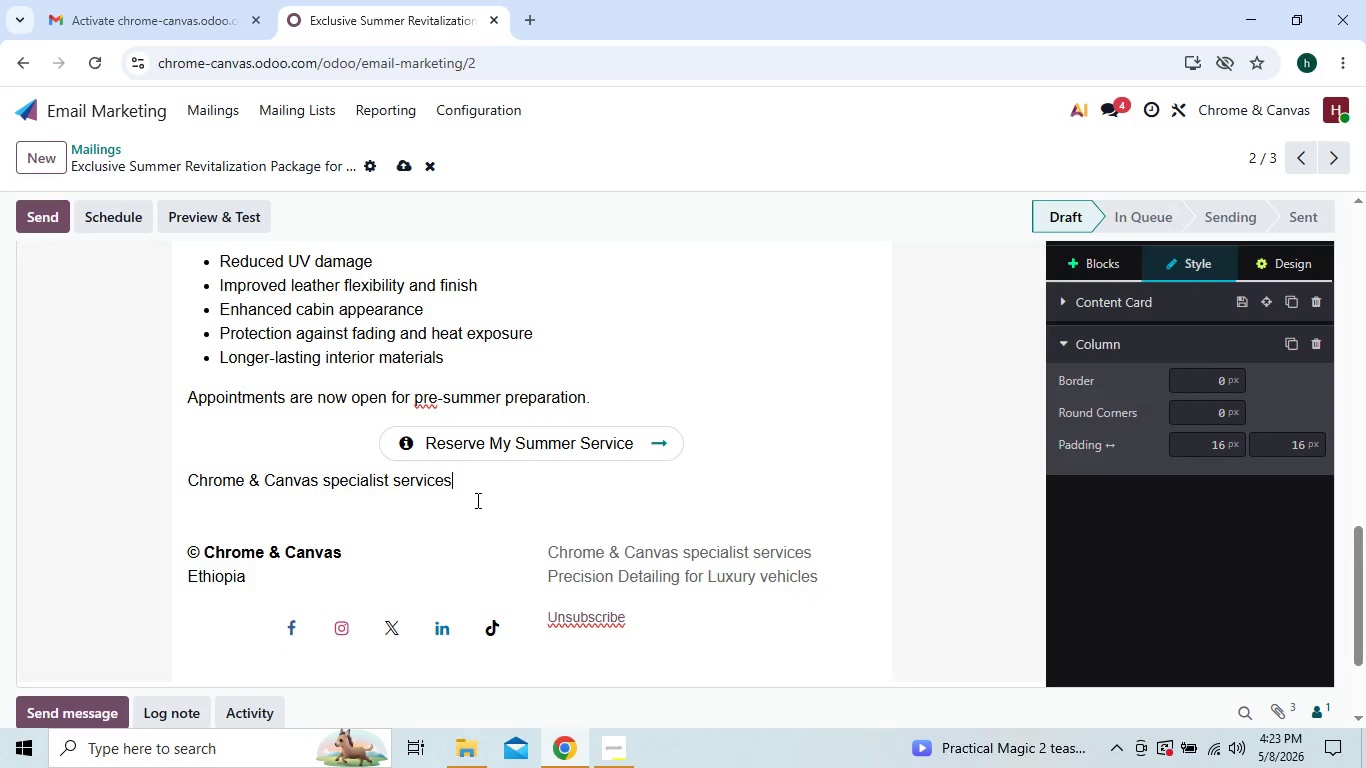 
key(Backspace)
 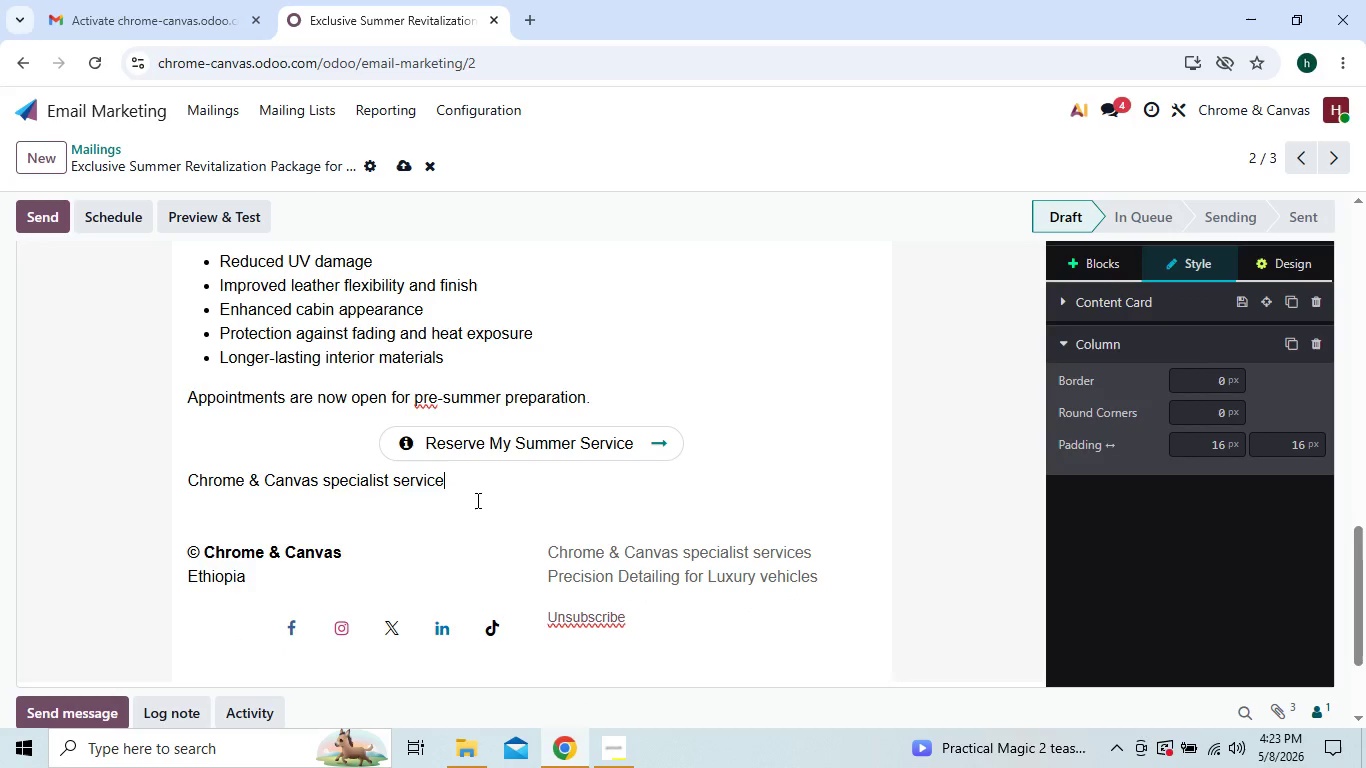 
key(Backspace)
 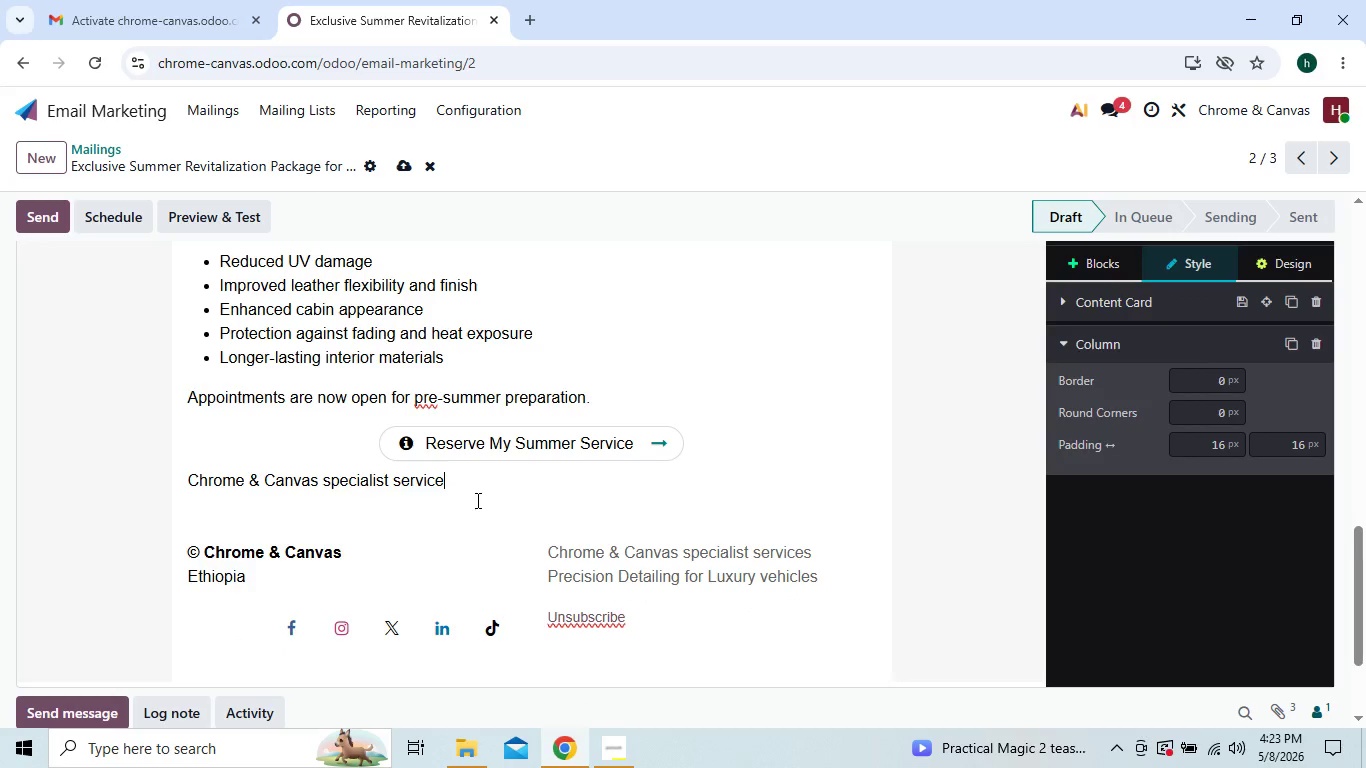 
key(Backspace)
 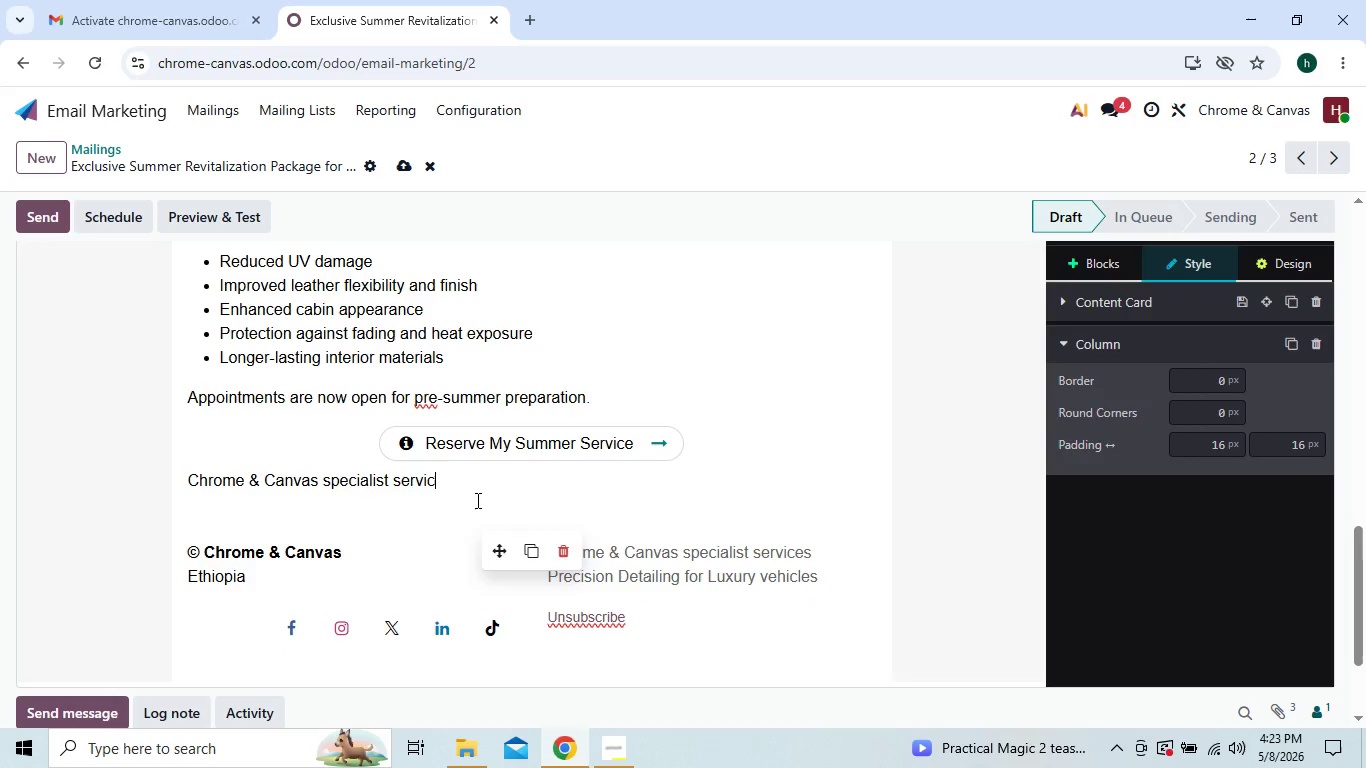 
key(Backspace)
 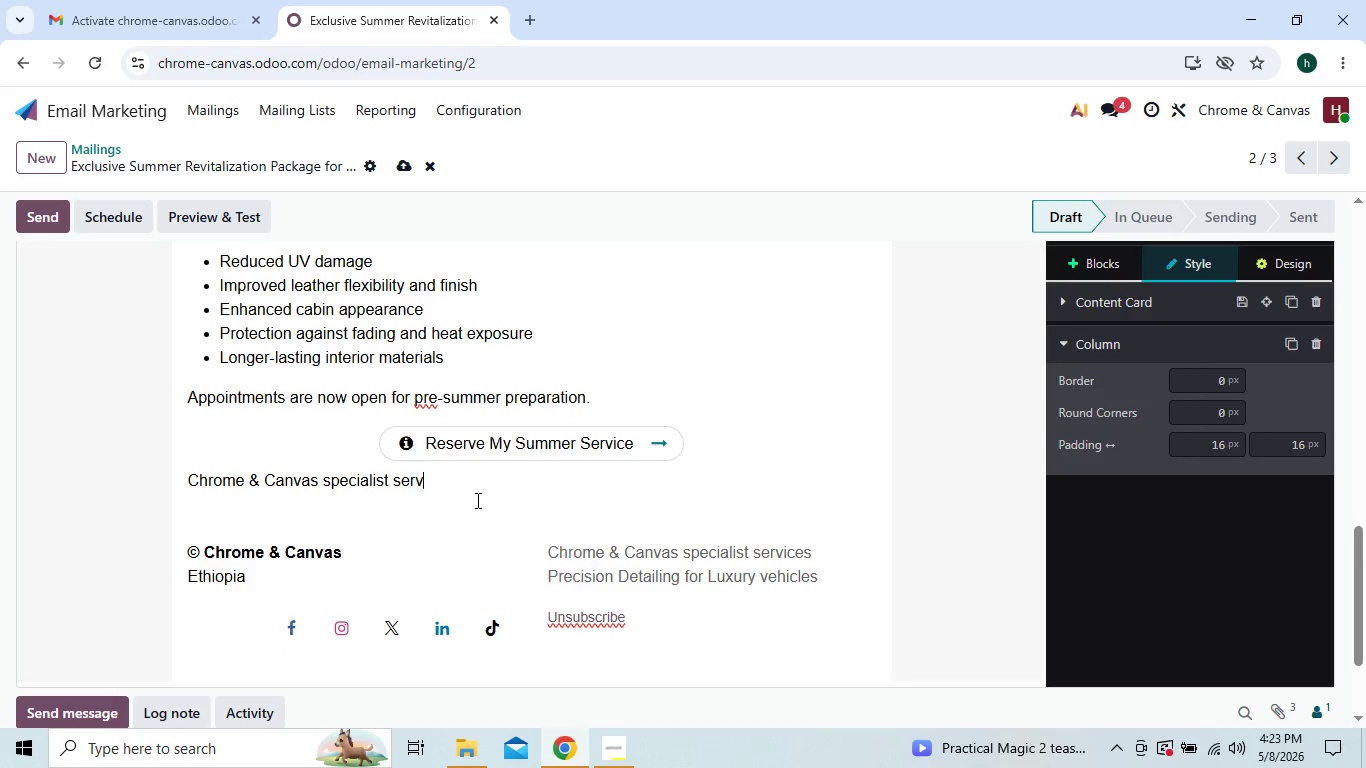 
key(Backspace)
 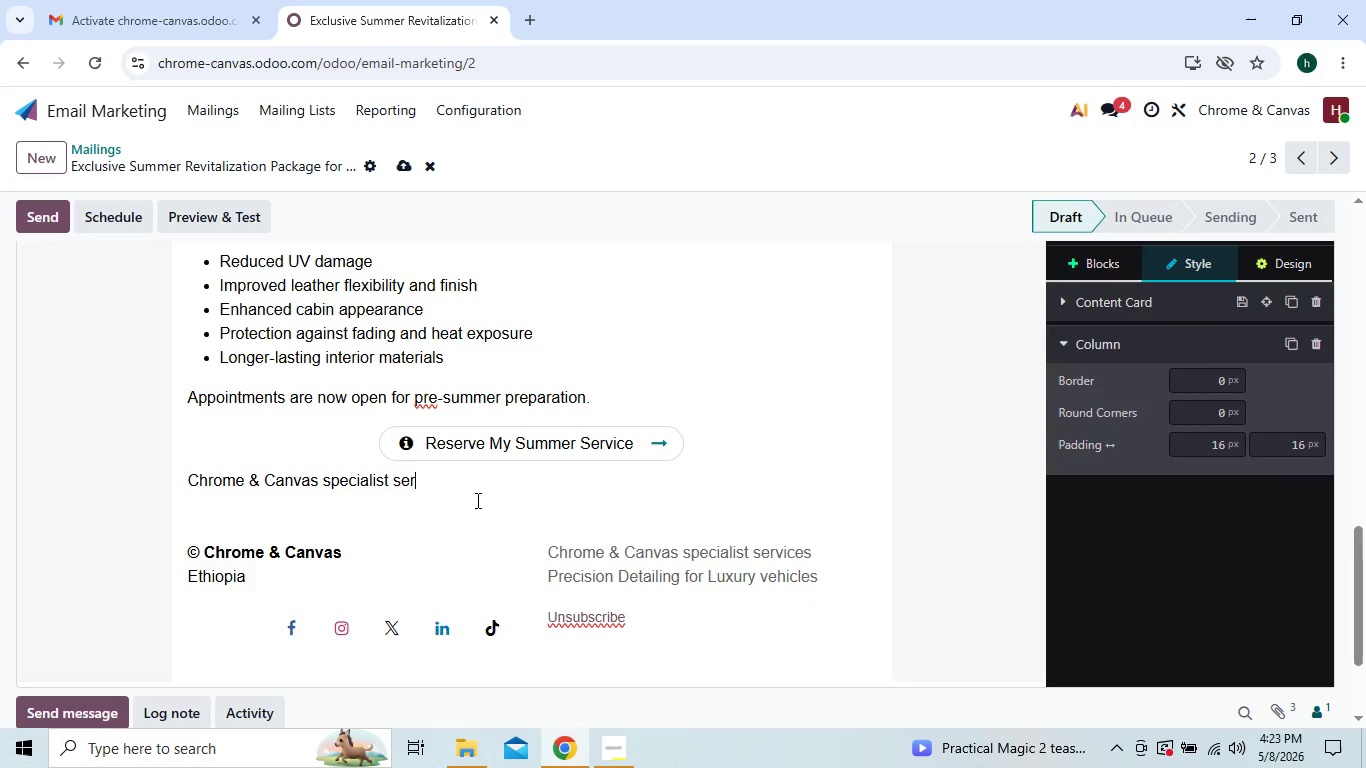 
key(Backspace)
 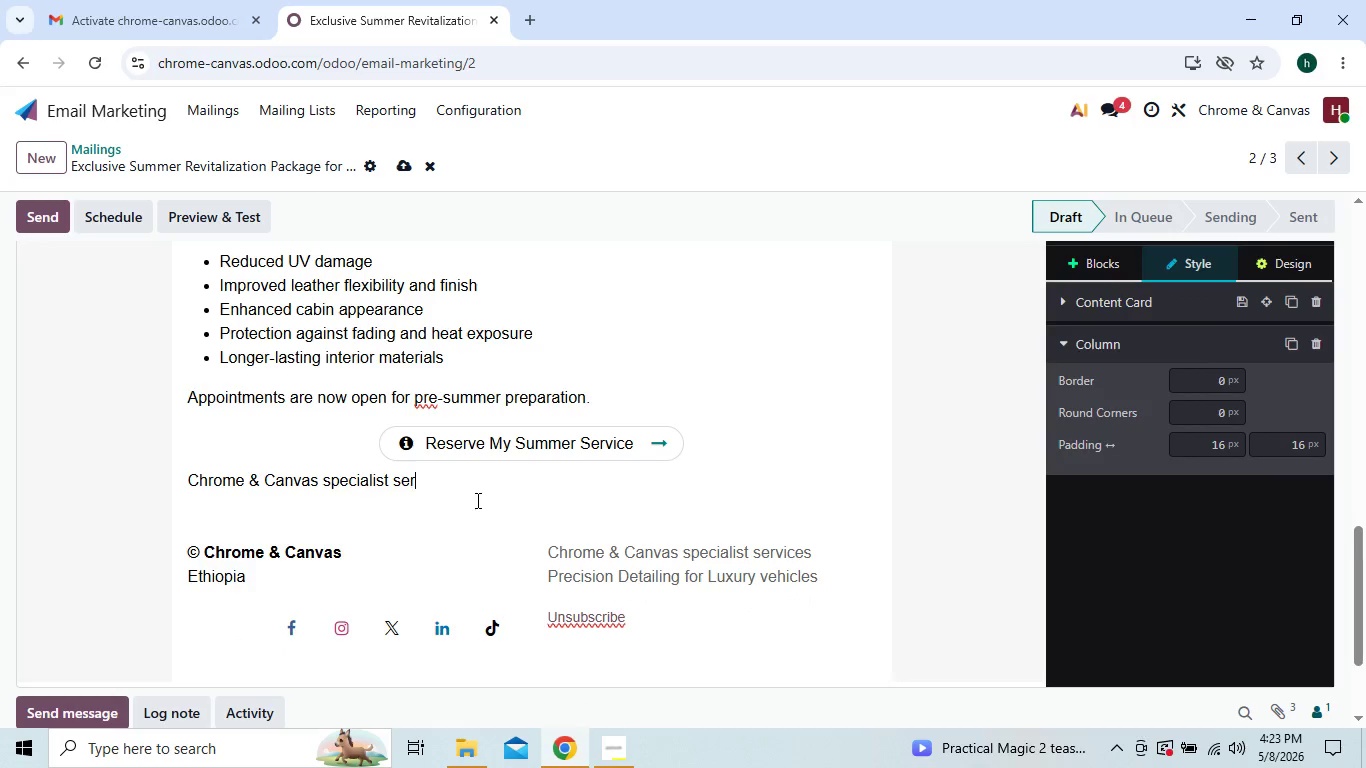 
key(Backspace)
 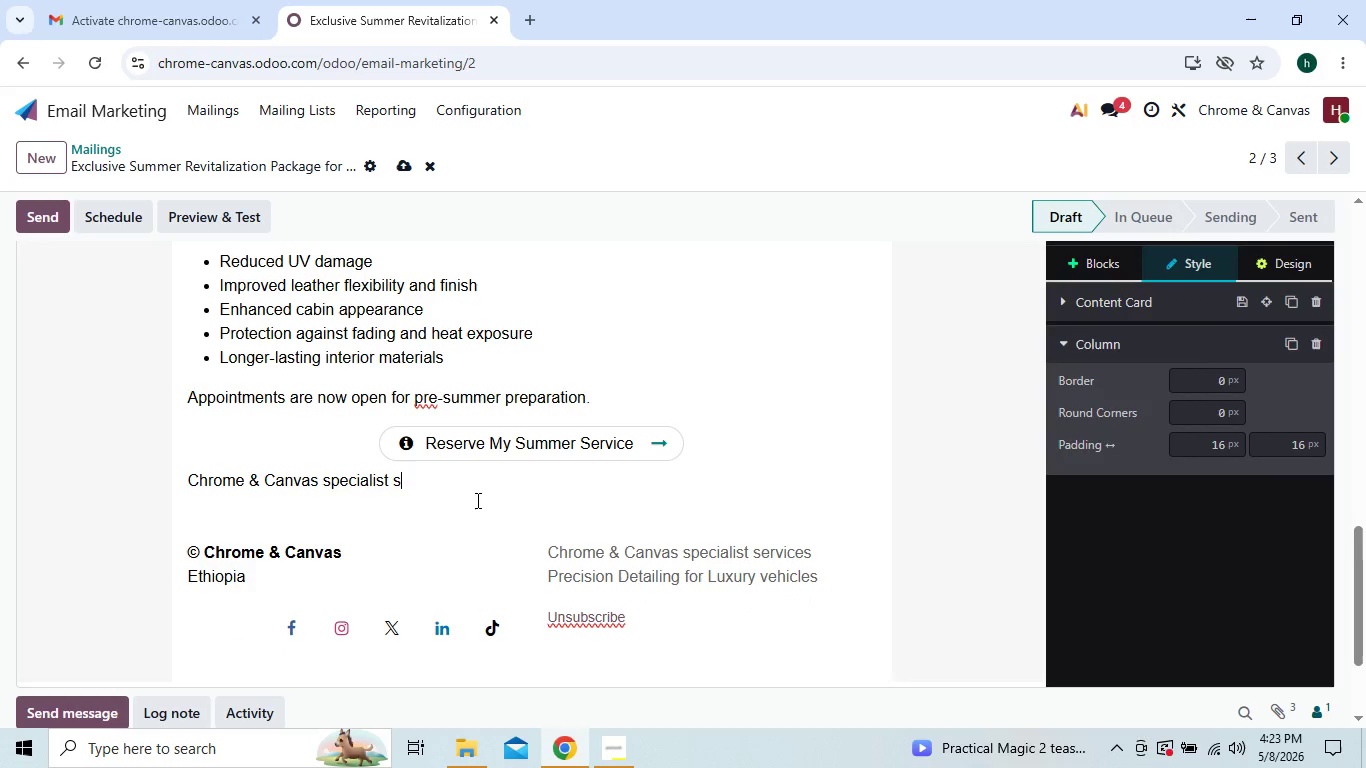 
key(Backspace)
 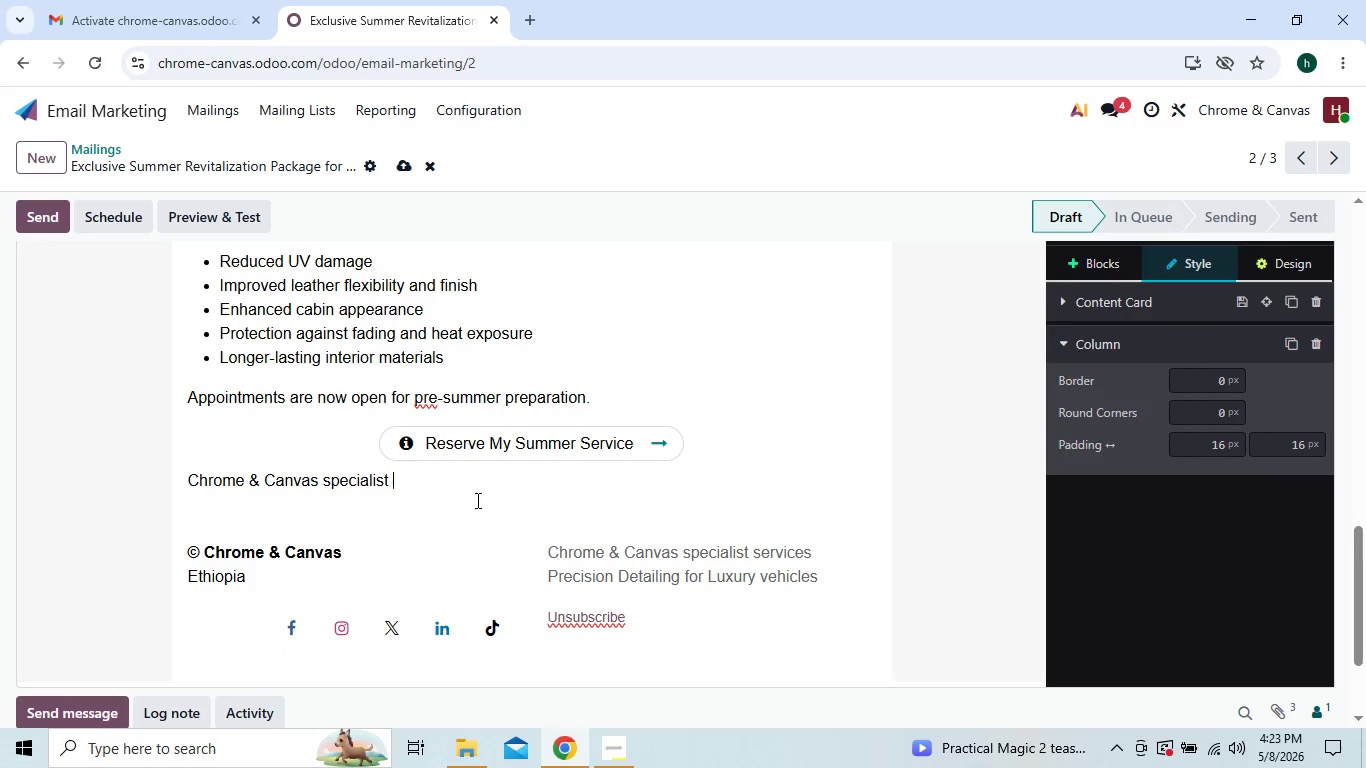 
key(Backspace)
 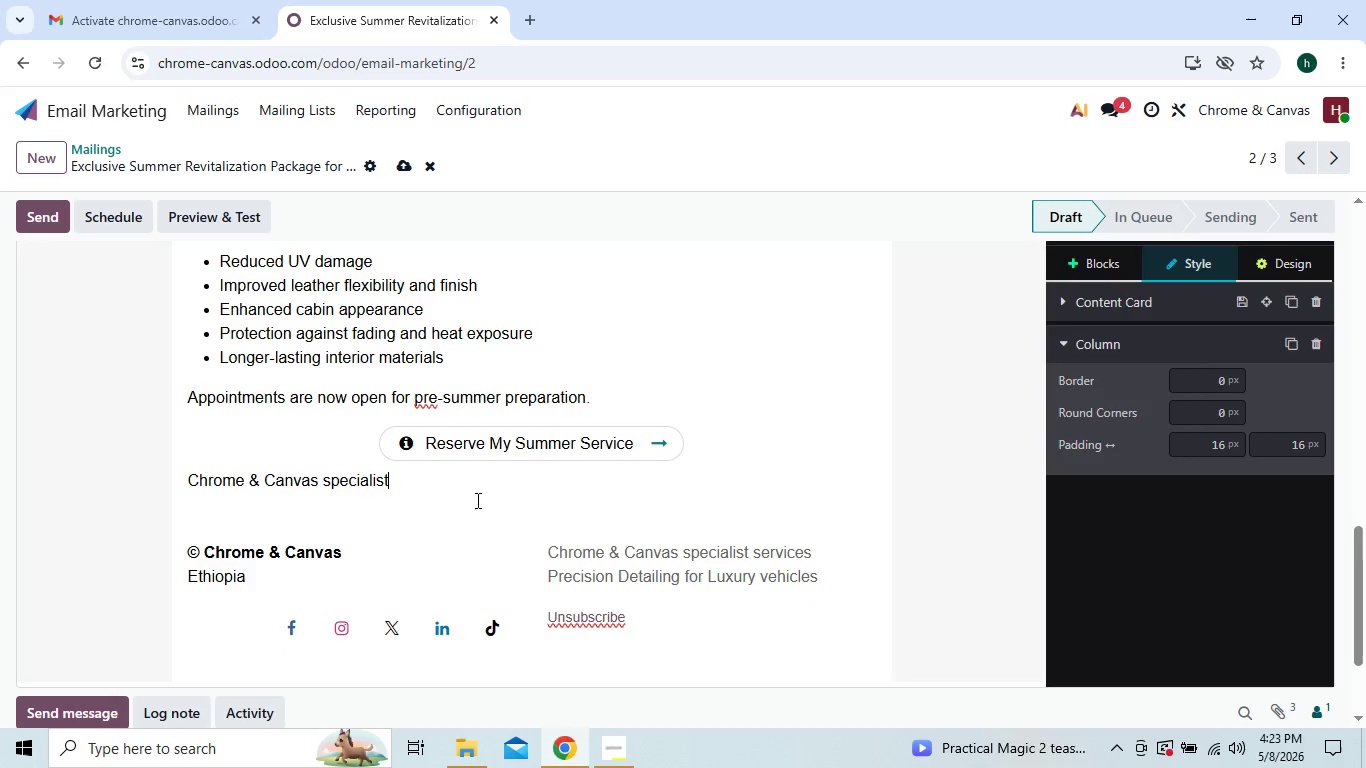 
key(Backspace)
 